 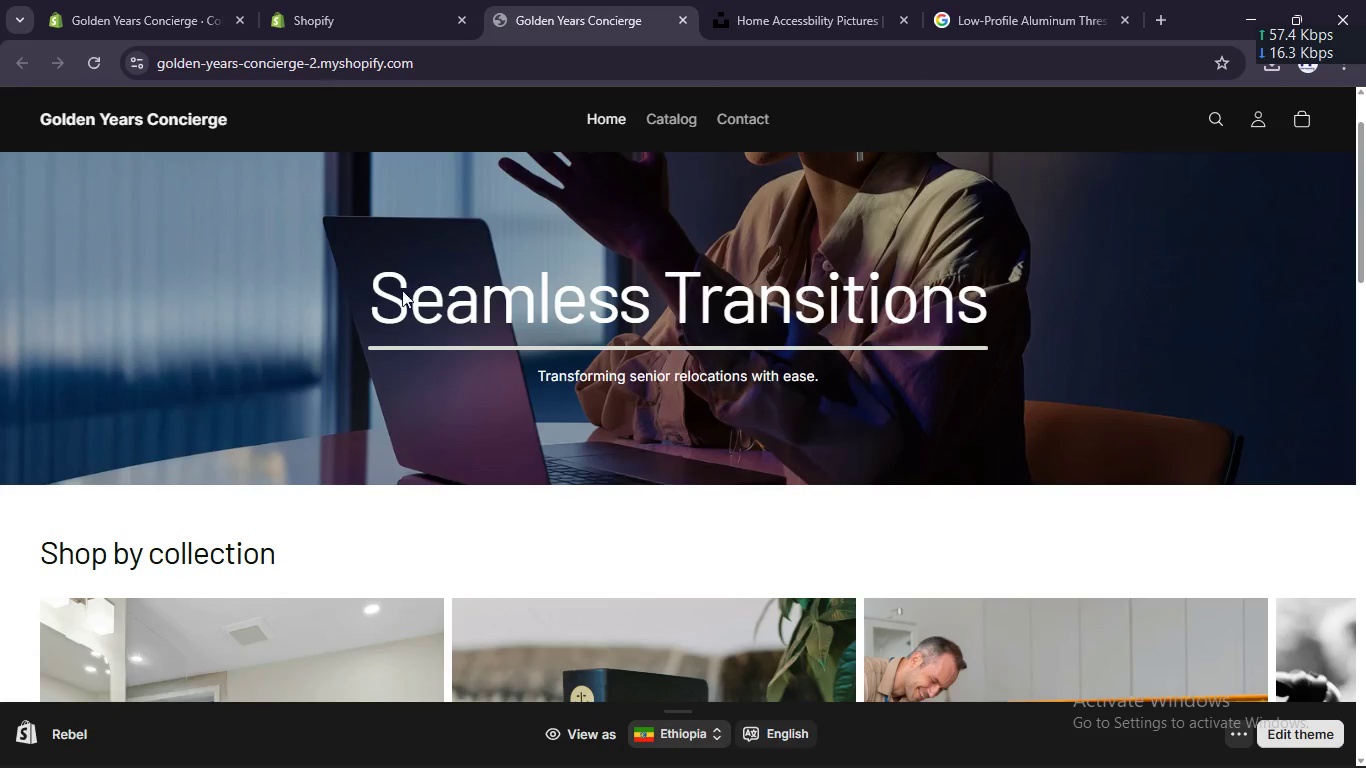 
scroll: coordinate [428, 331], scroll_direction: up, amount: 5.0
 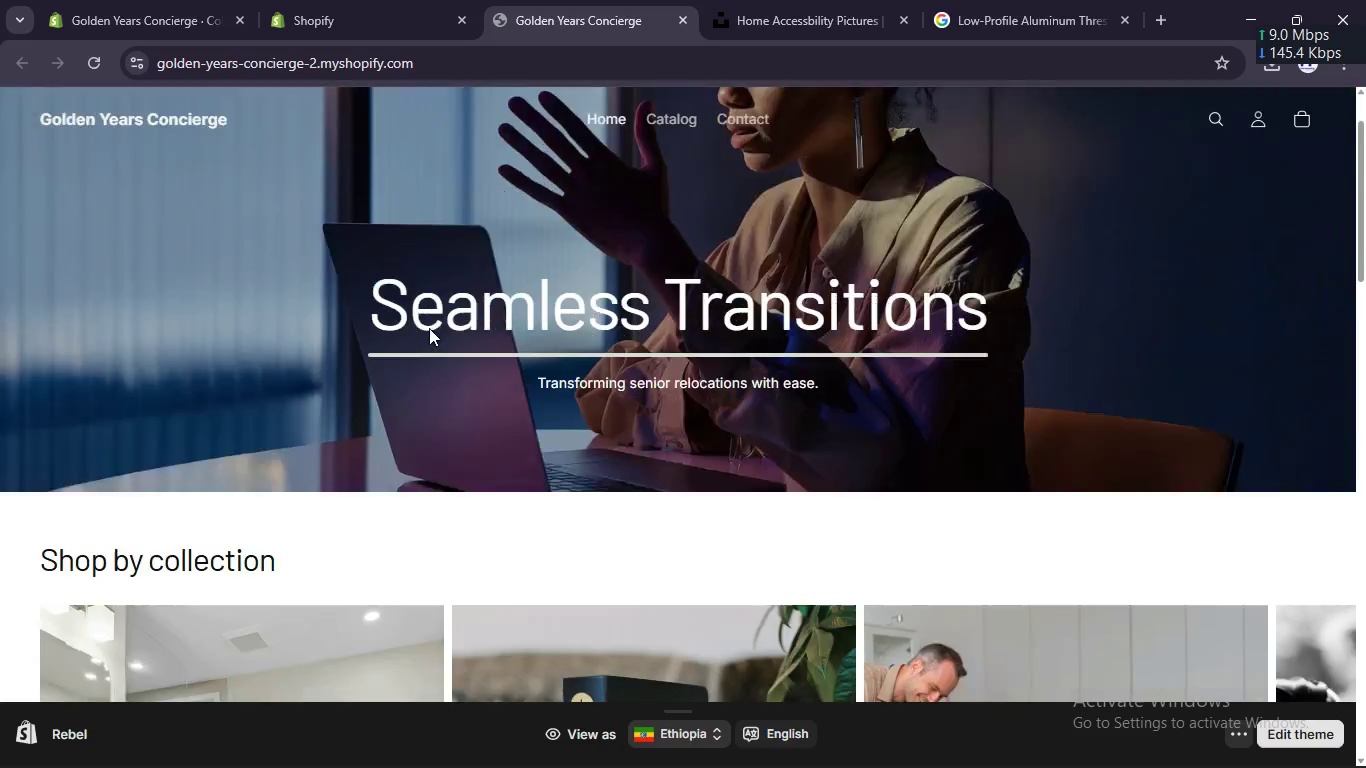 
scroll: coordinate [429, 328], scroll_direction: down, amount: 2.0
 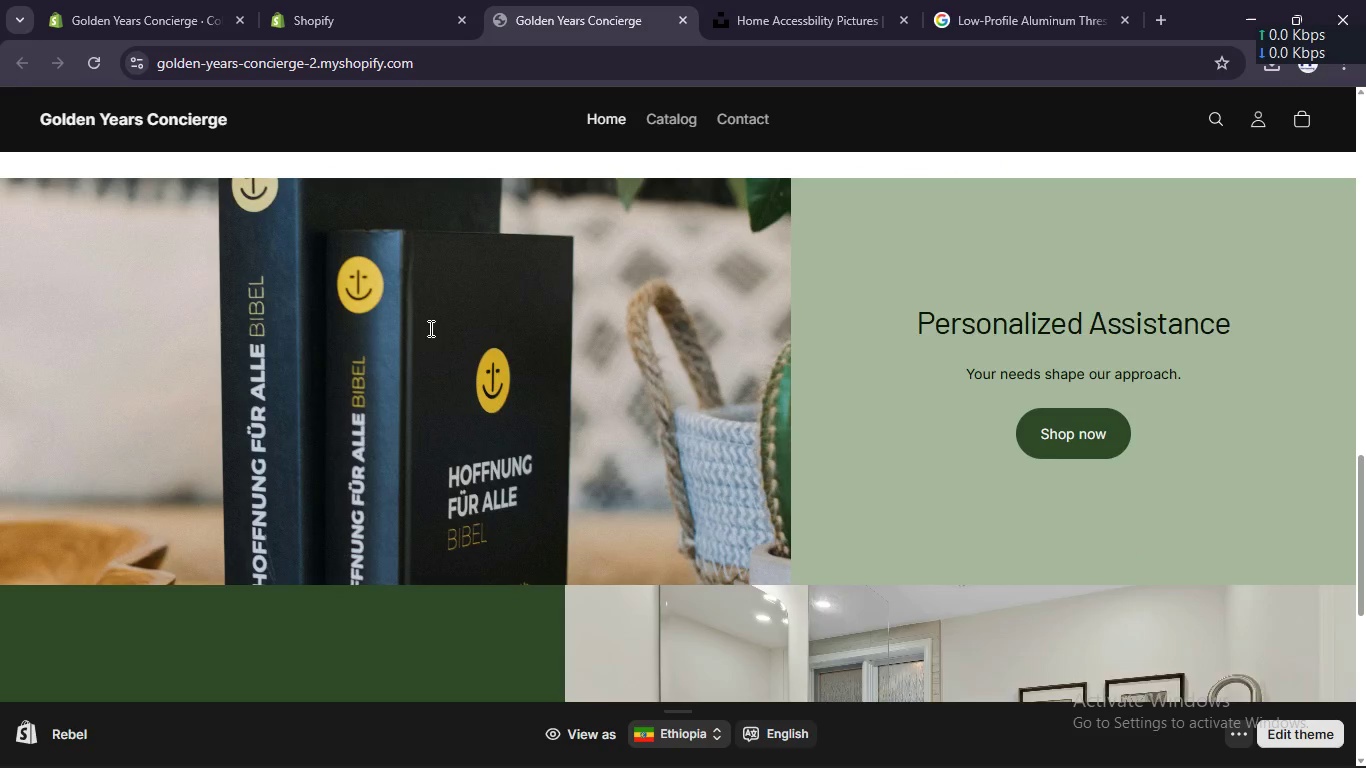 
scroll: coordinate [429, 328], scroll_direction: up, amount: 18.0
 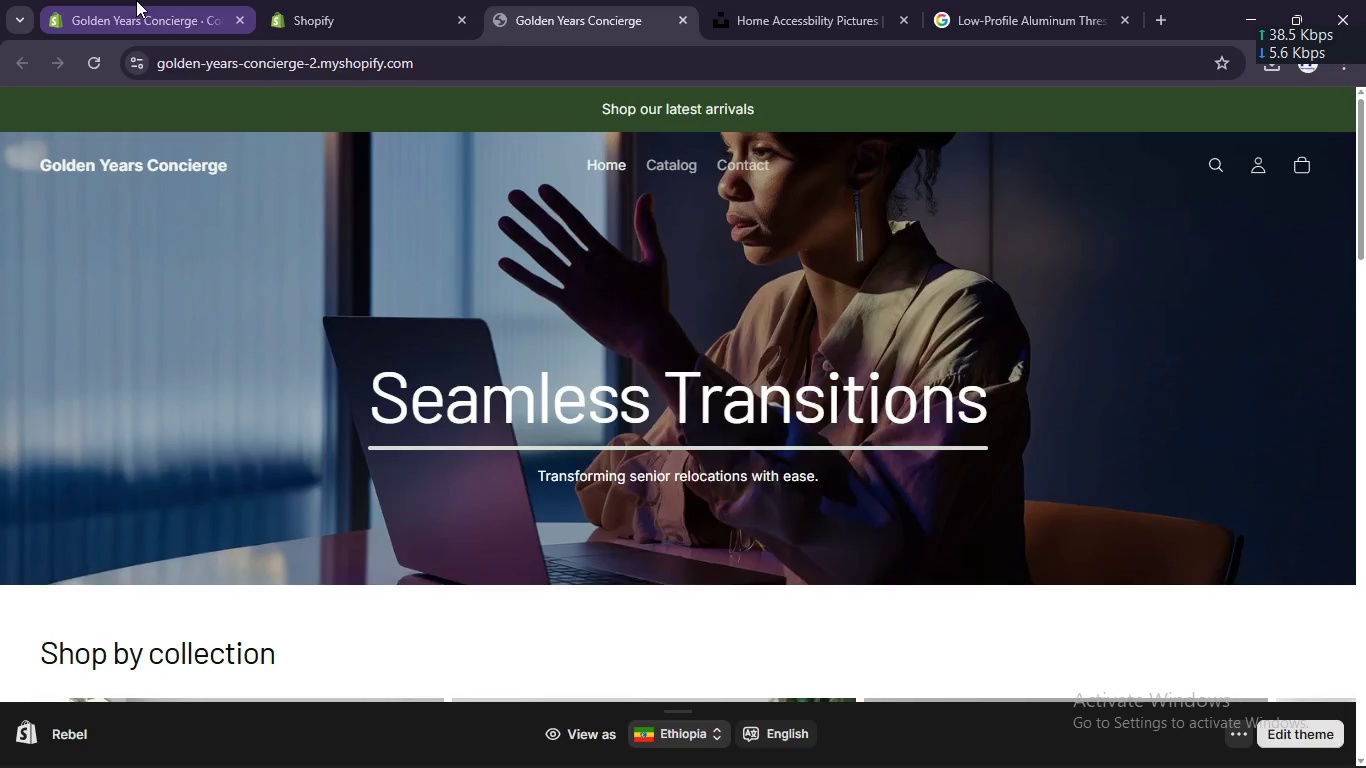 
left_click([136, 0])
 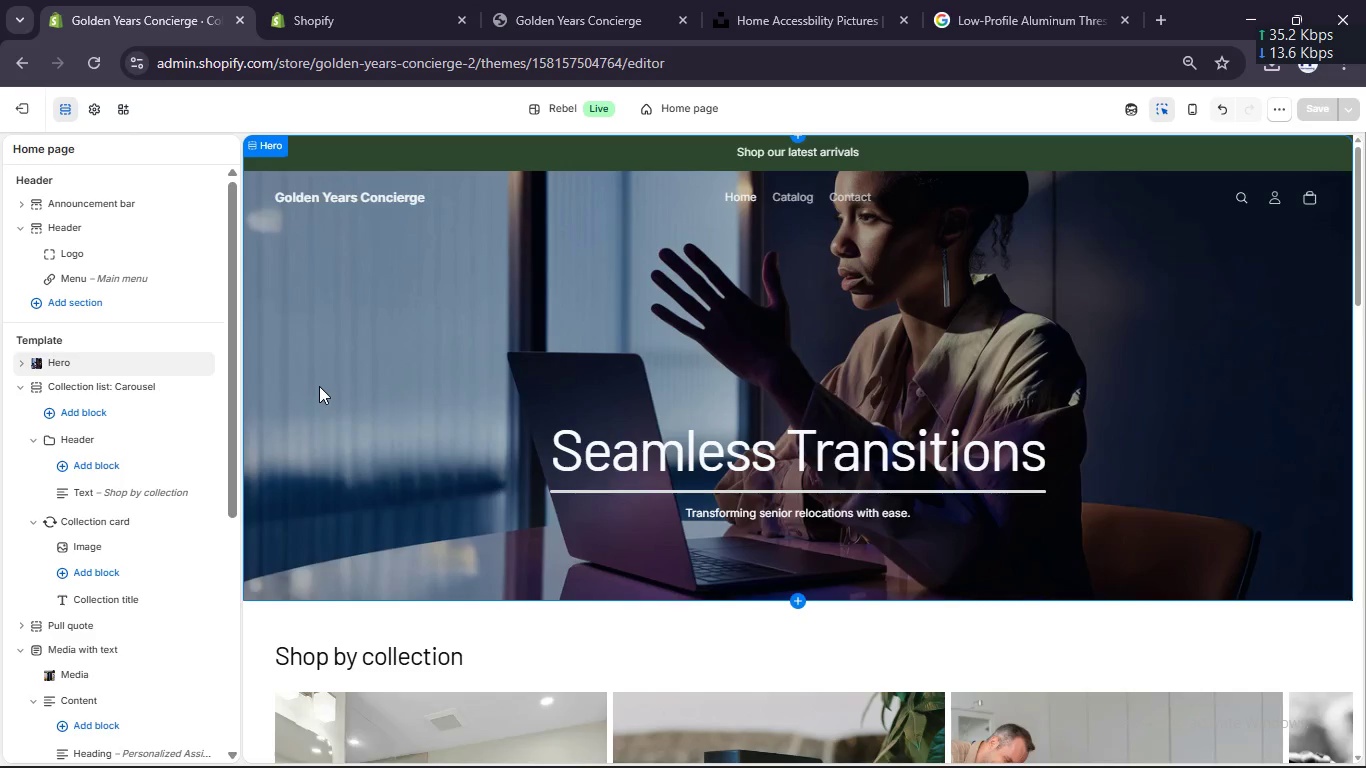 
wait(12.75)
 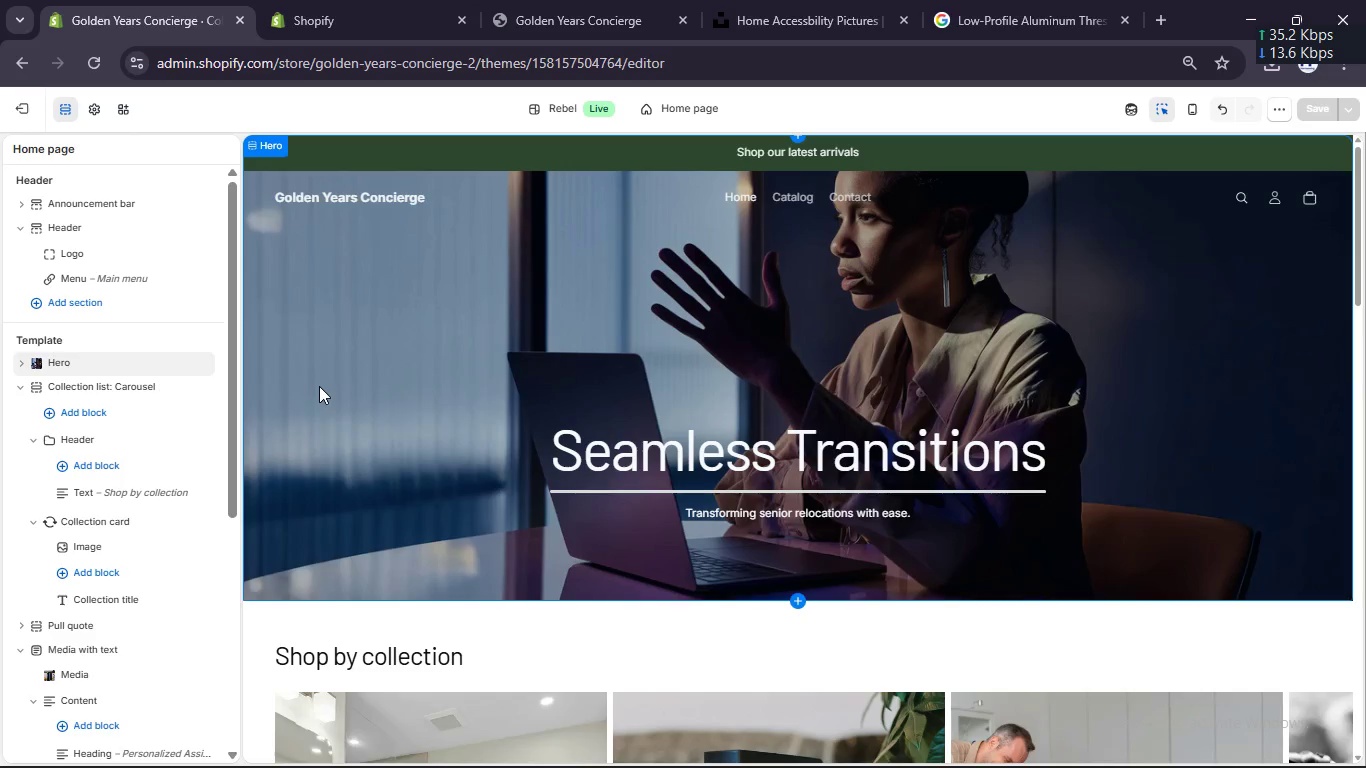 
scroll: coordinate [345, 364], scroll_direction: down, amount: 3.0
 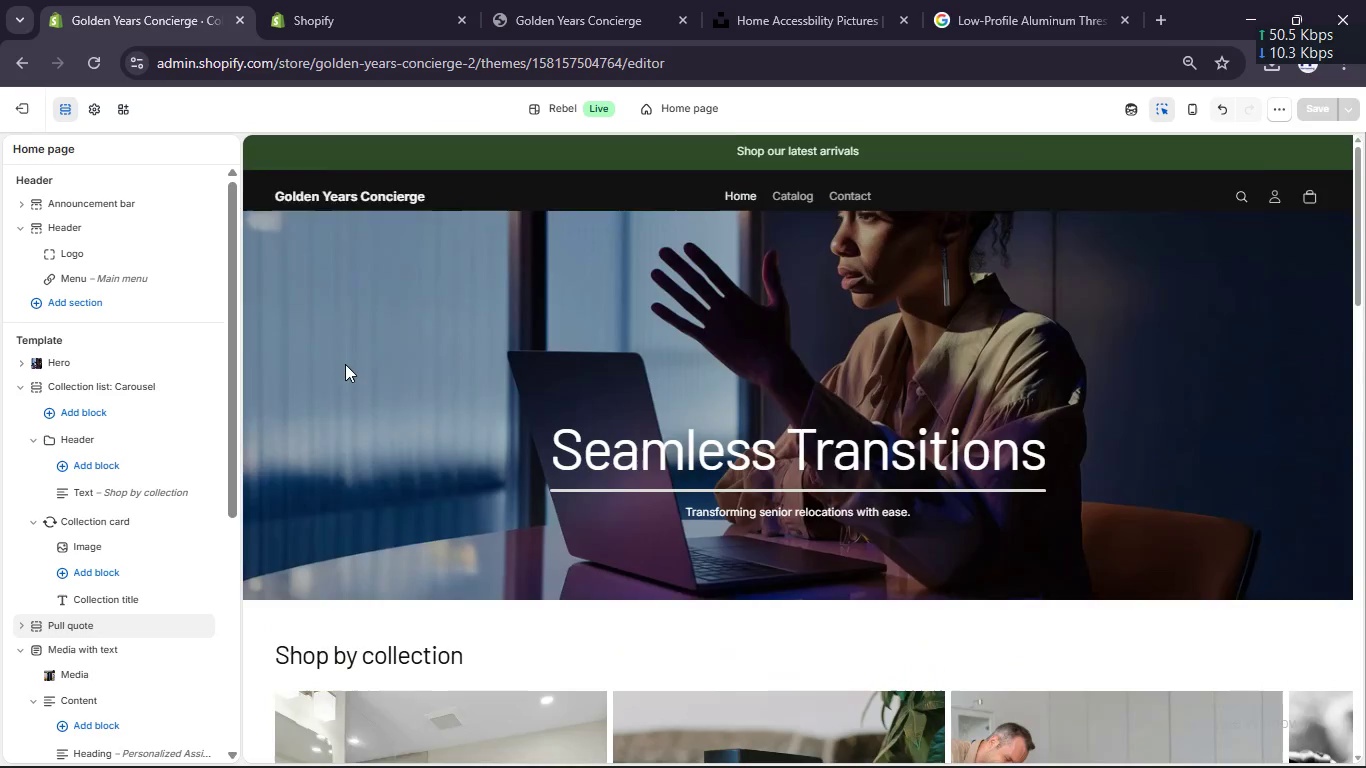 
scroll: coordinate [345, 364], scroll_direction: up, amount: 4.0
 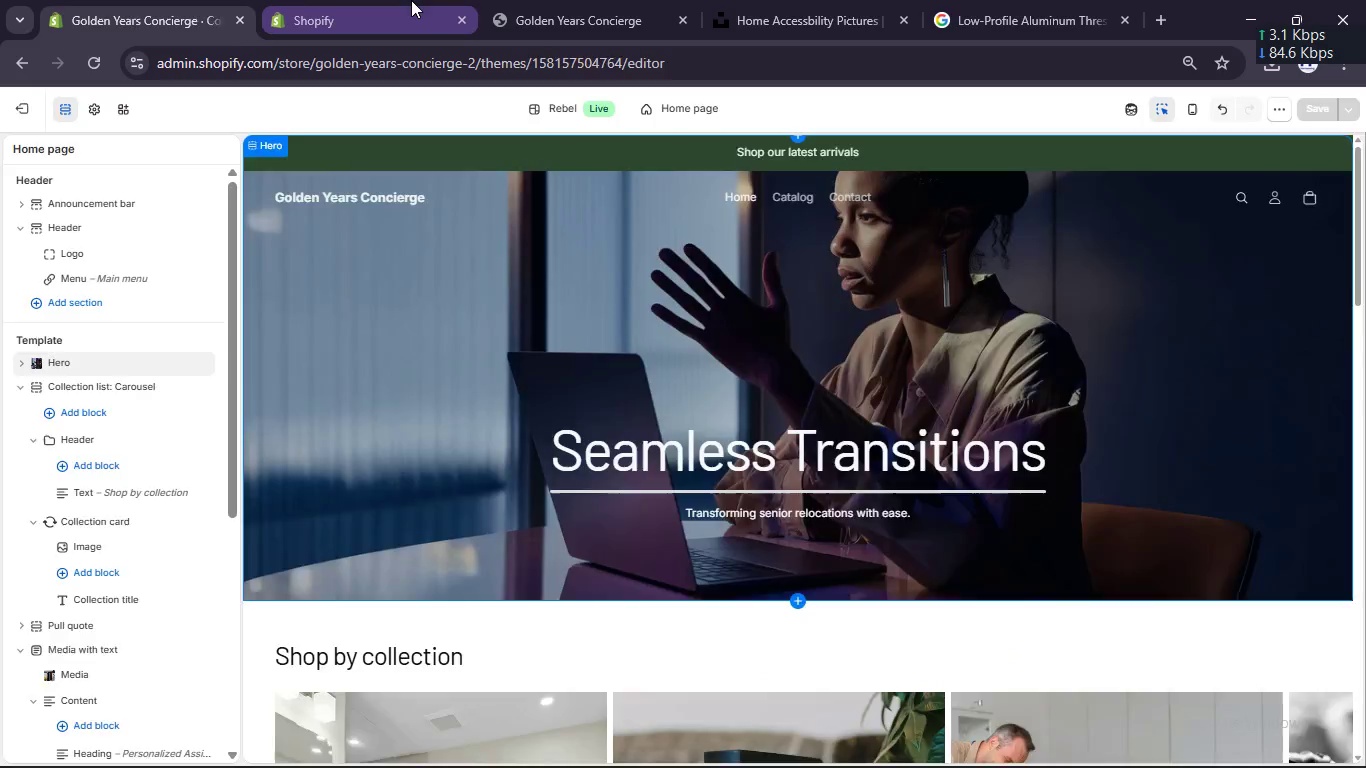 
left_click([411, 0])
 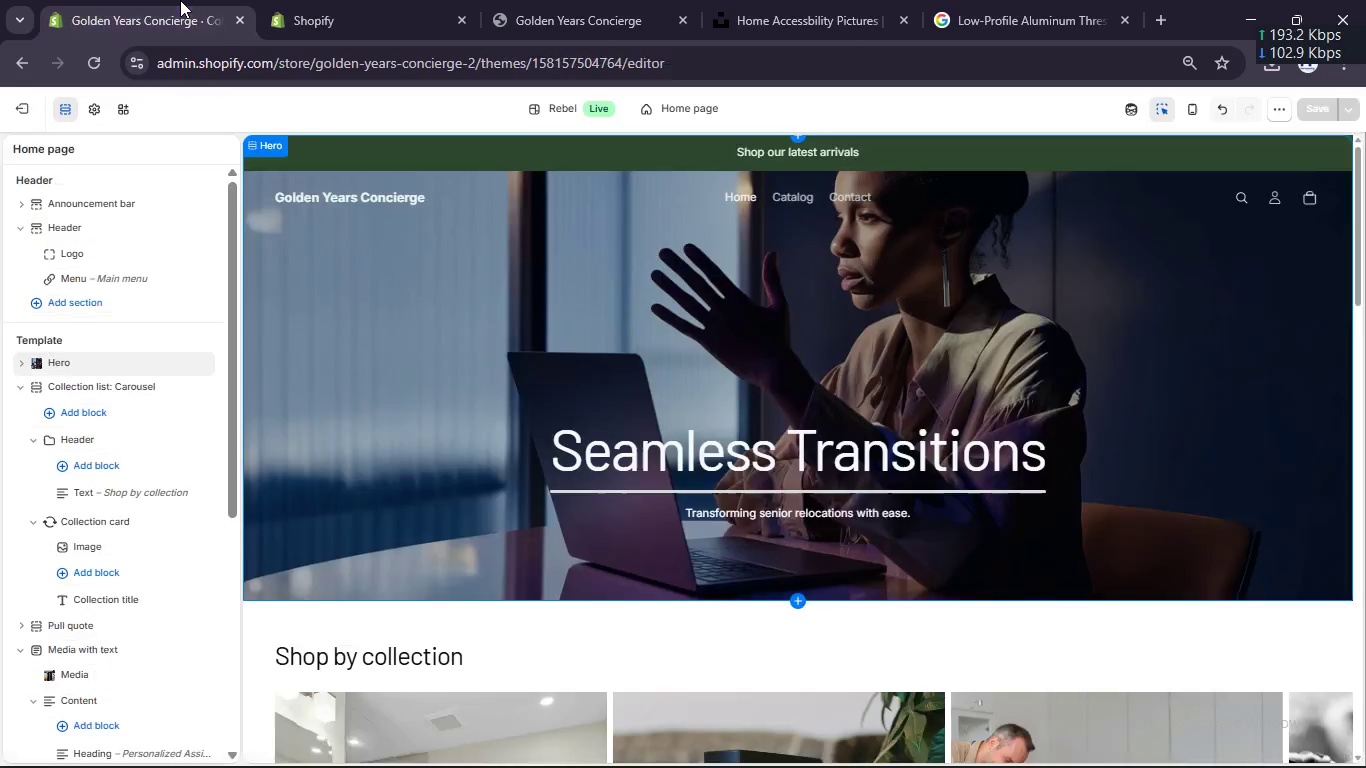 
left_click([180, 0])
 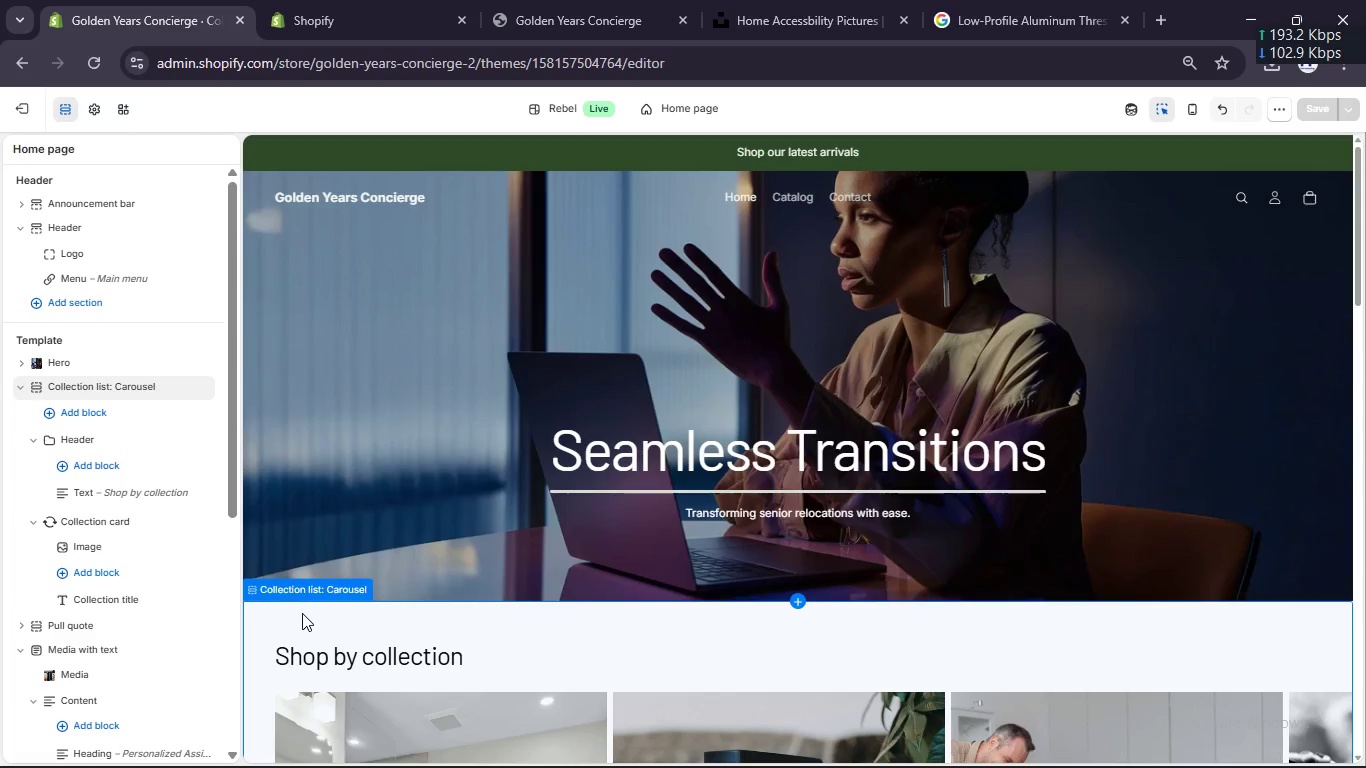 
left_click([302, 613])
 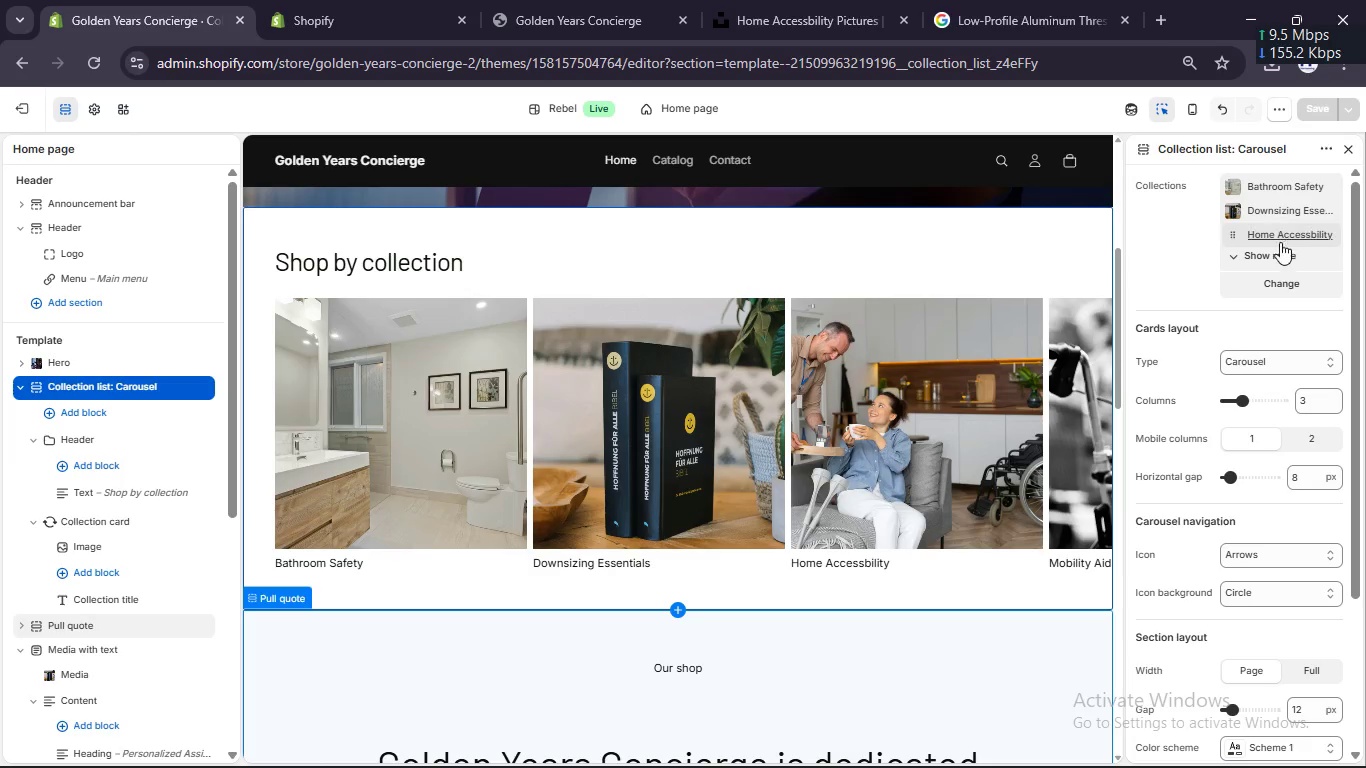 
scroll: coordinate [1259, 259], scroll_direction: down, amount: 2.0
 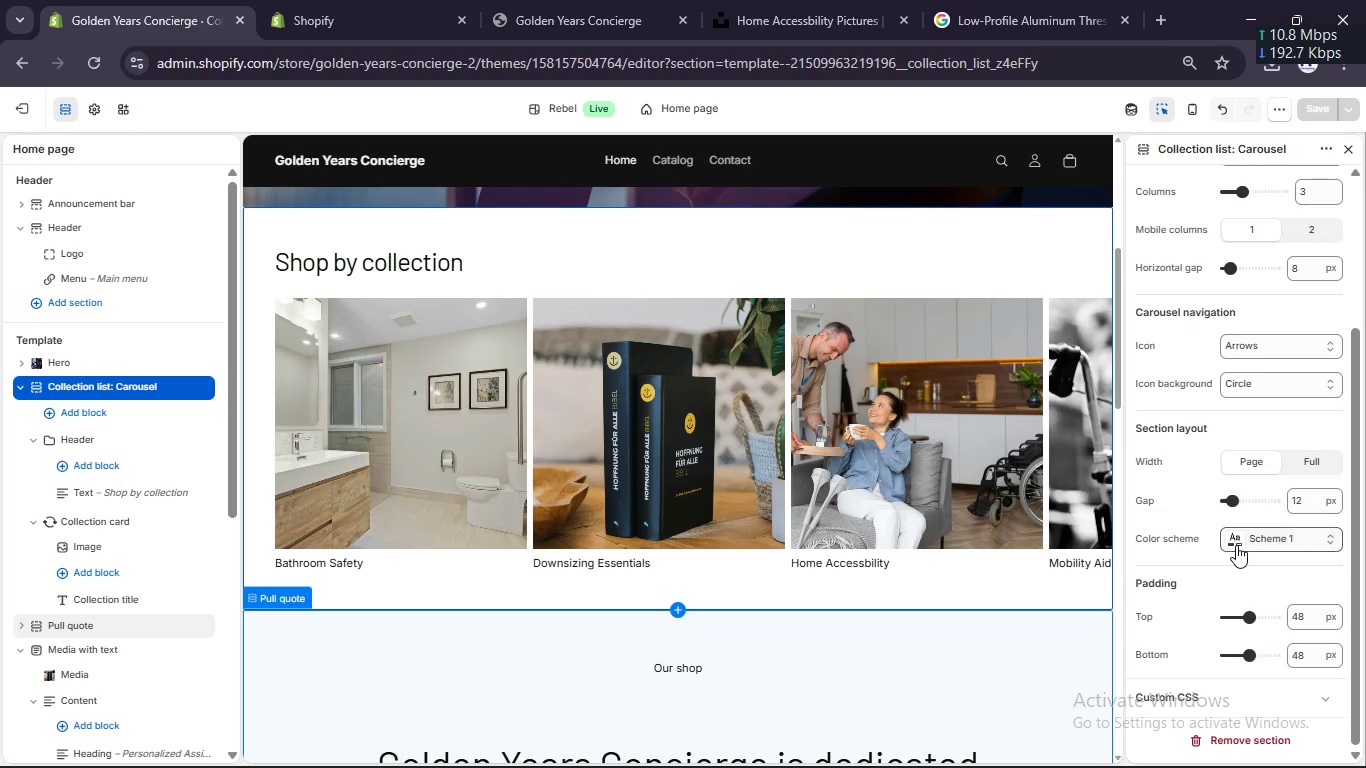 
left_click([1236, 545])
 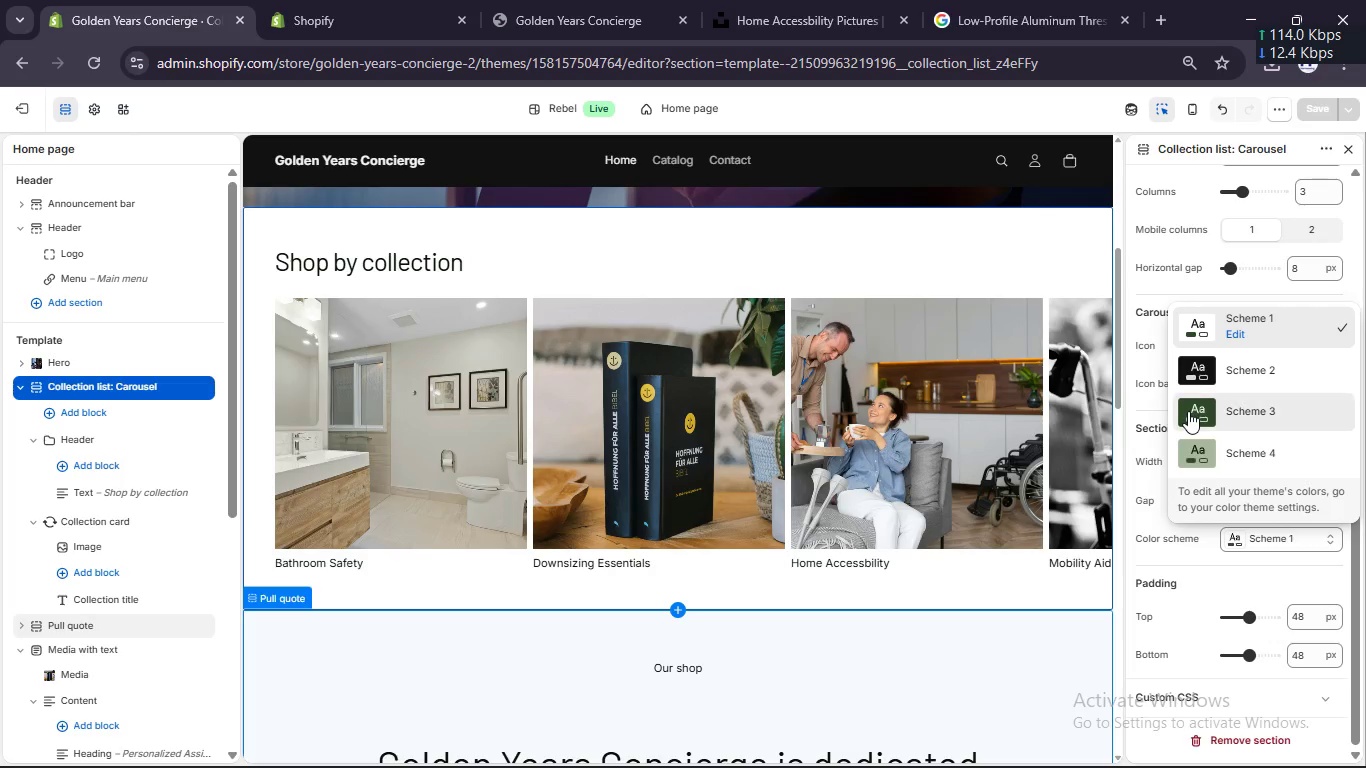 
left_click([1188, 411])
 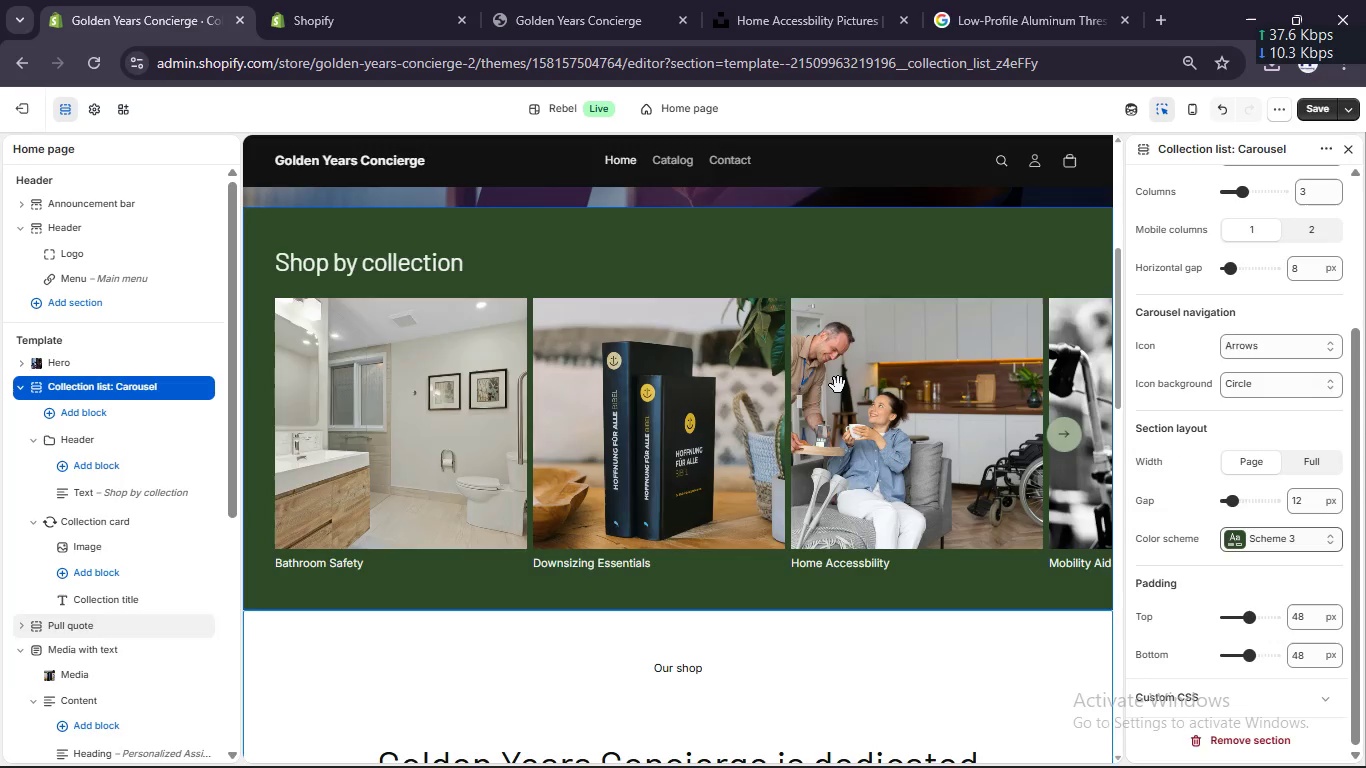 
scroll: coordinate [838, 383], scroll_direction: down, amount: 7.0
 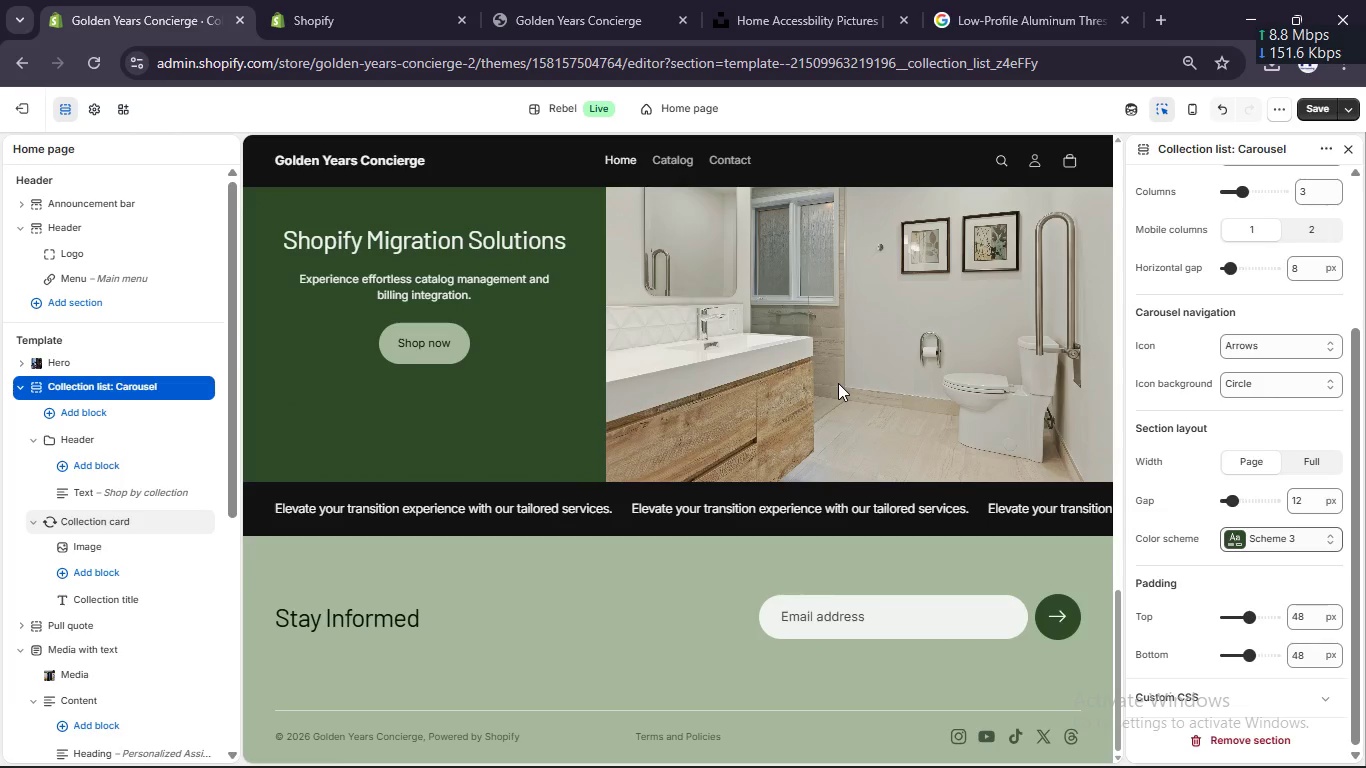 
scroll: coordinate [838, 383], scroll_direction: up, amount: 11.0
 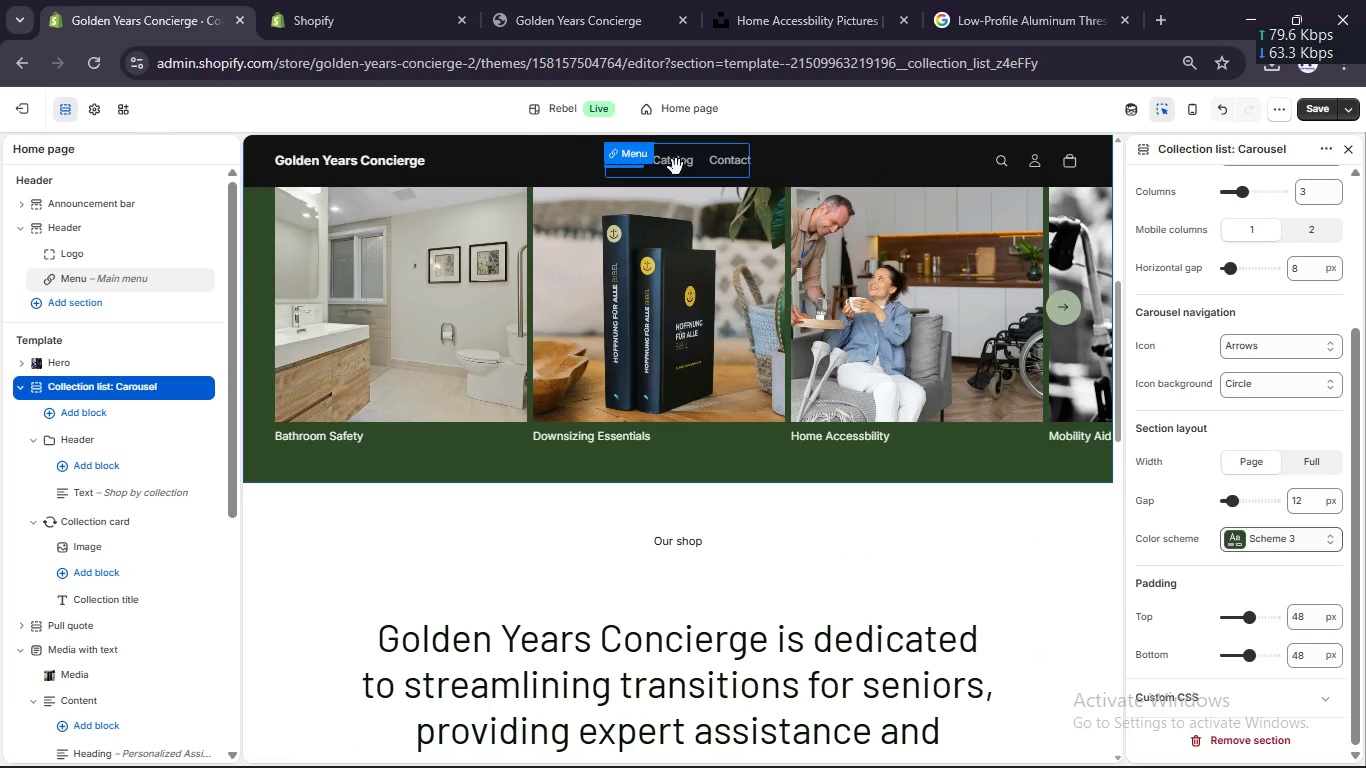 
double_click([676, 167])
 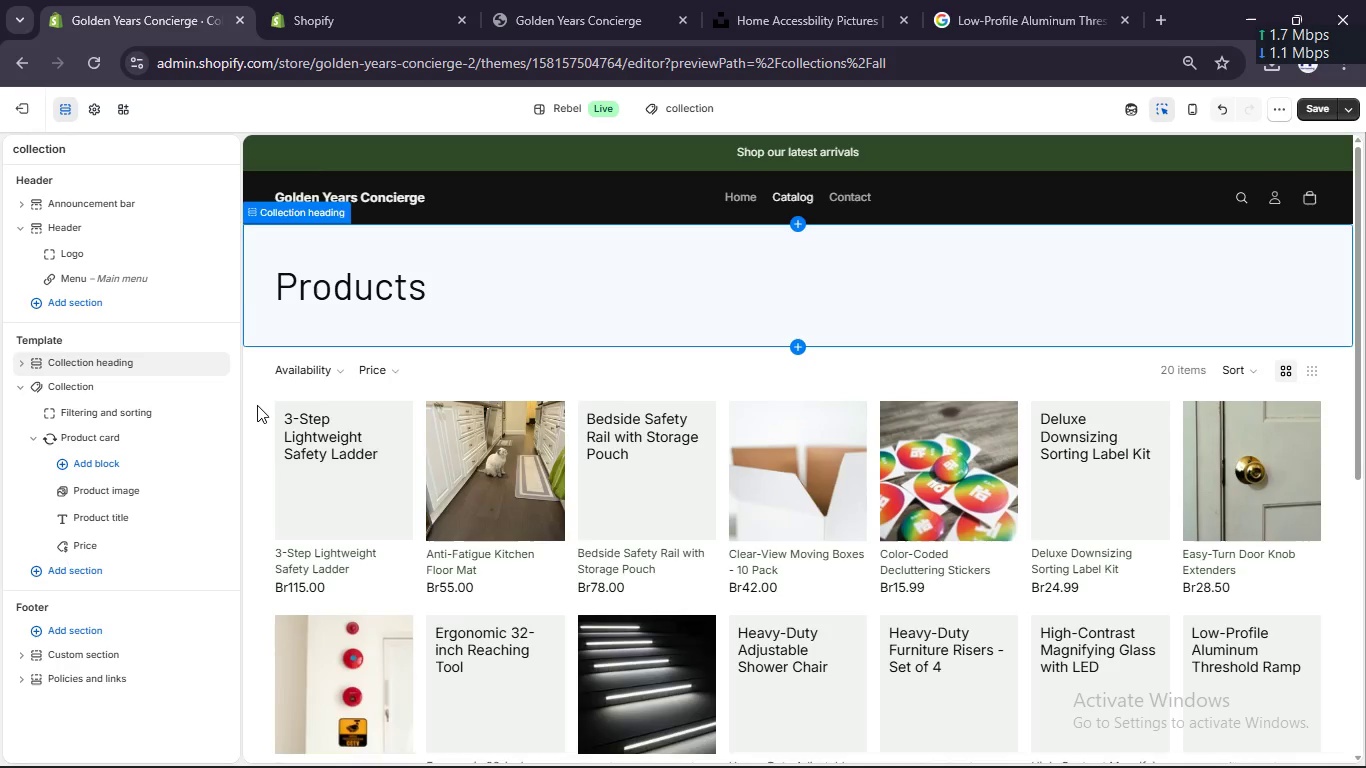 
left_click([249, 400])
 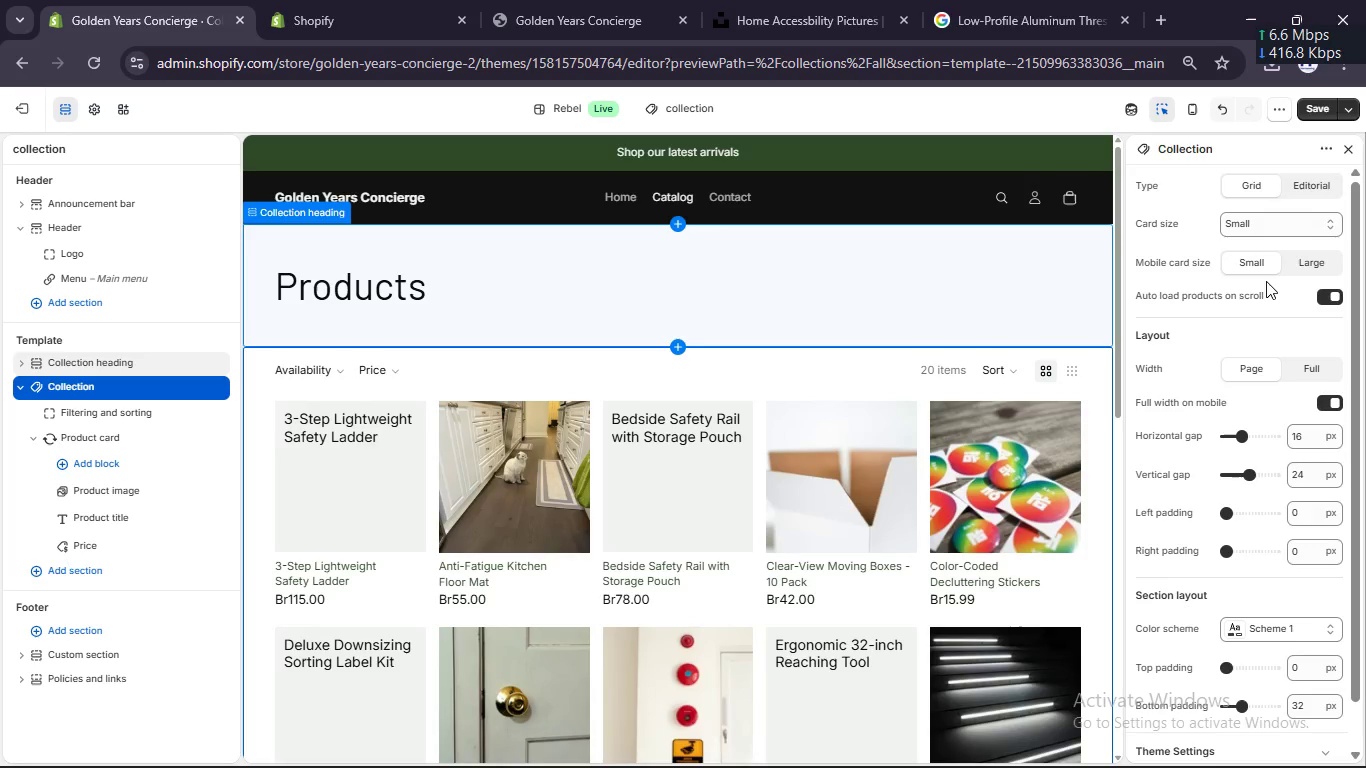 
scroll: coordinate [1266, 281], scroll_direction: none, amount: 0.0
 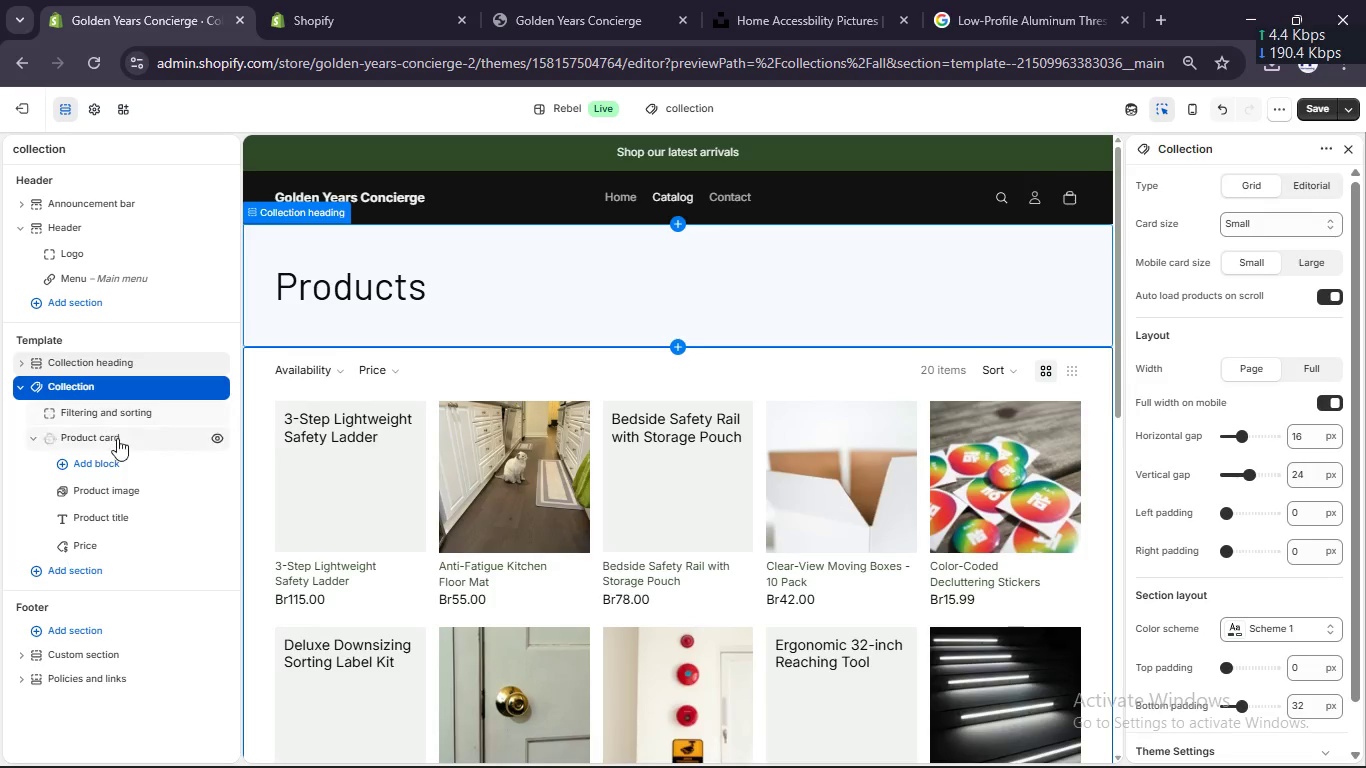 
left_click([115, 438])
 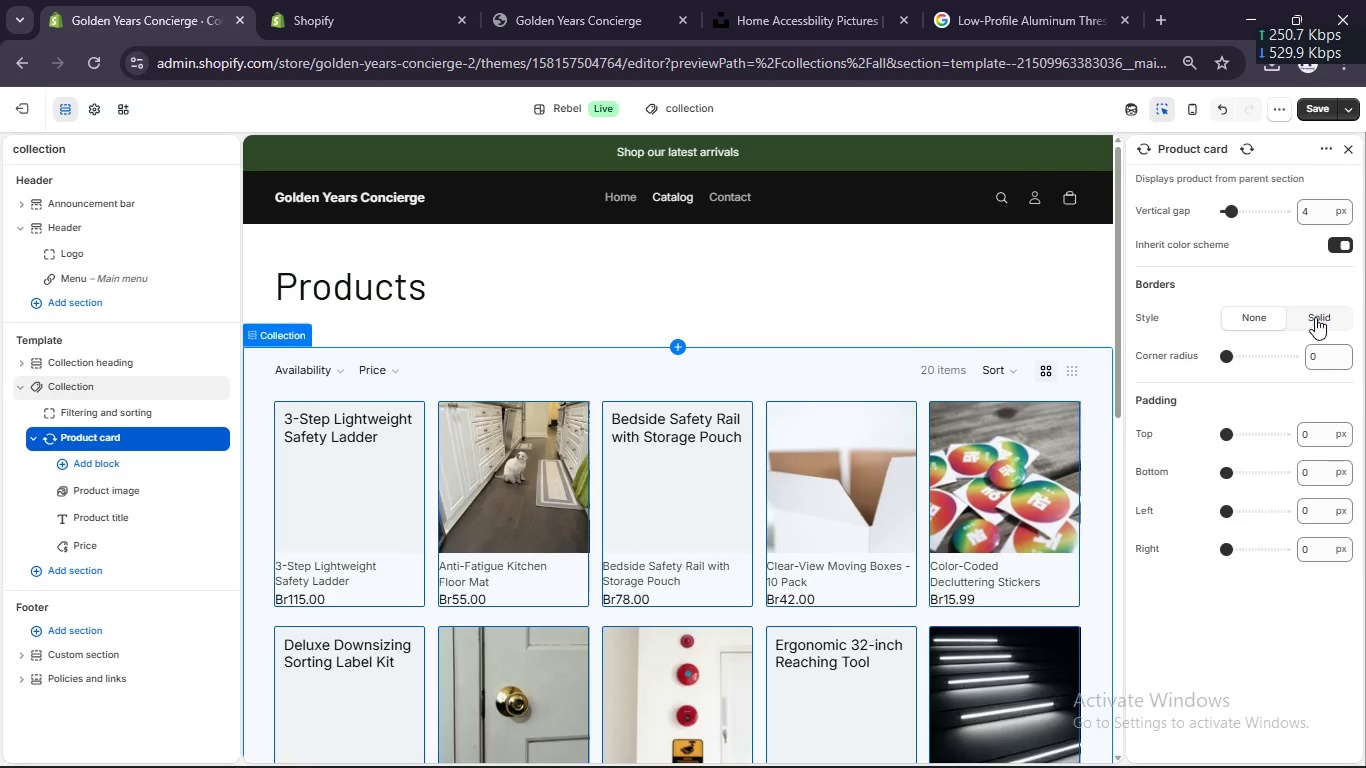 
left_click([1315, 321])
 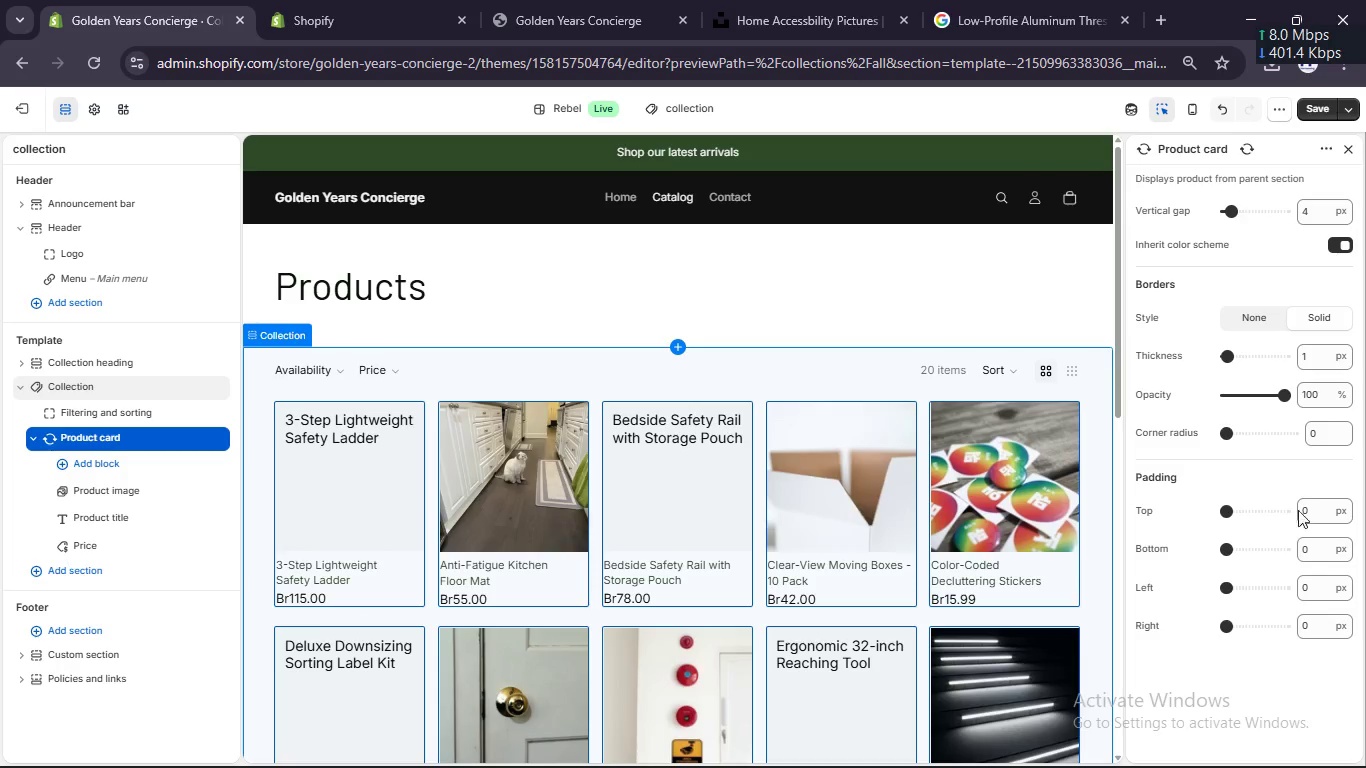 
left_click([1308, 509])
 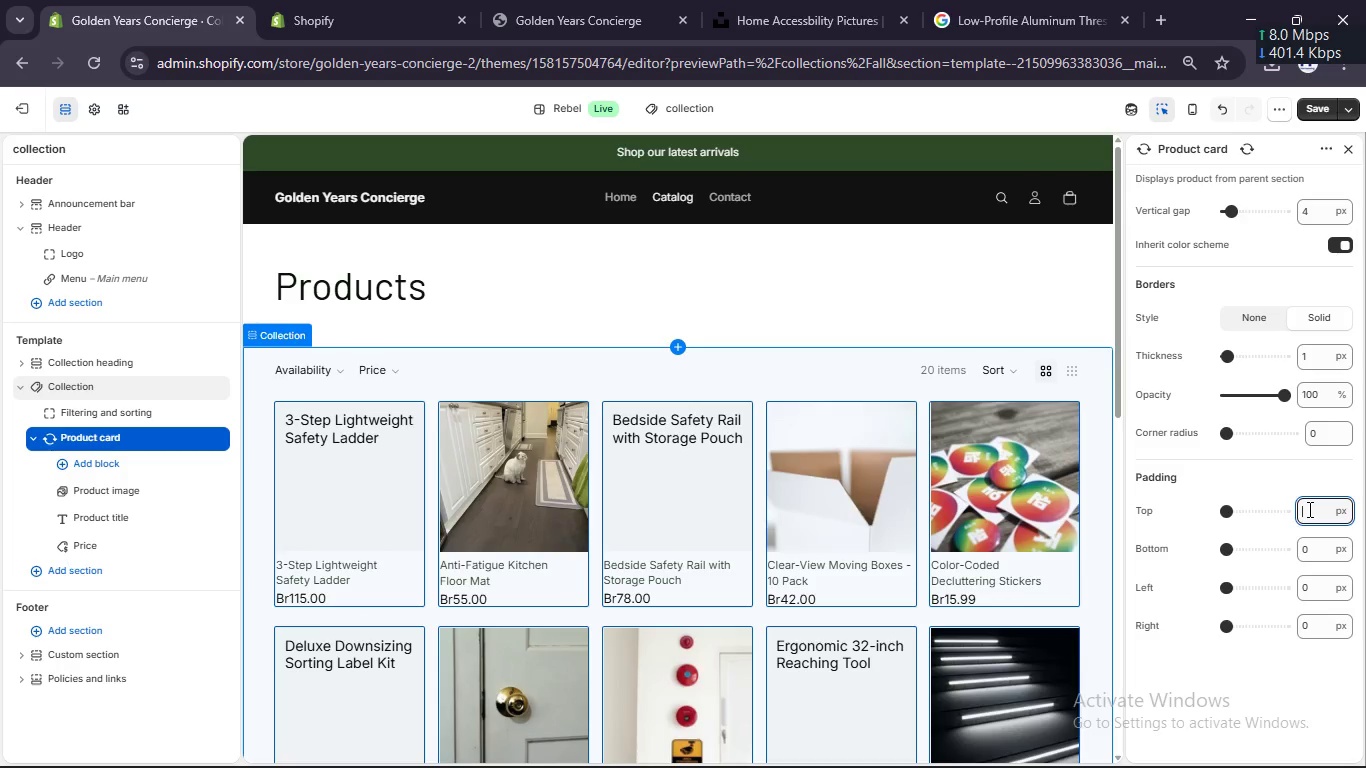 
key(Backspace)
 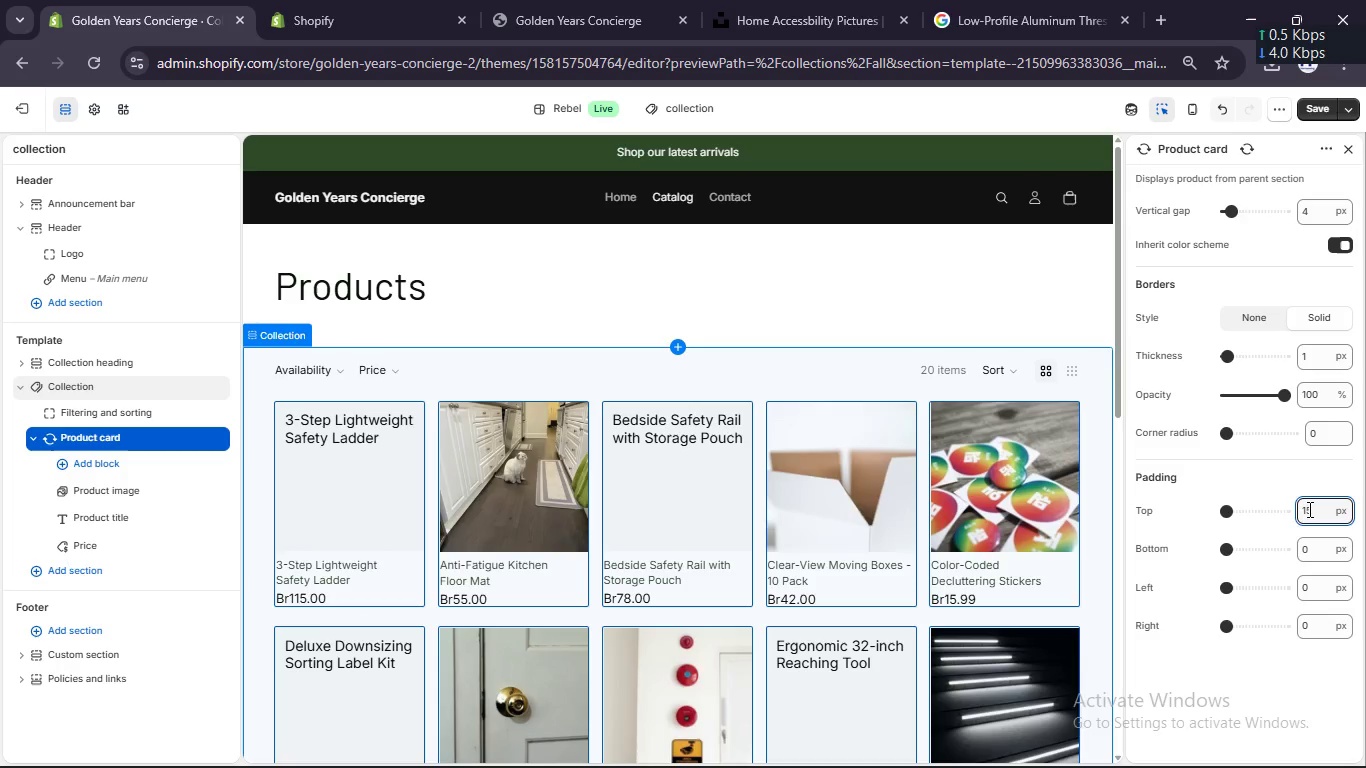 
key(Numpad1)
 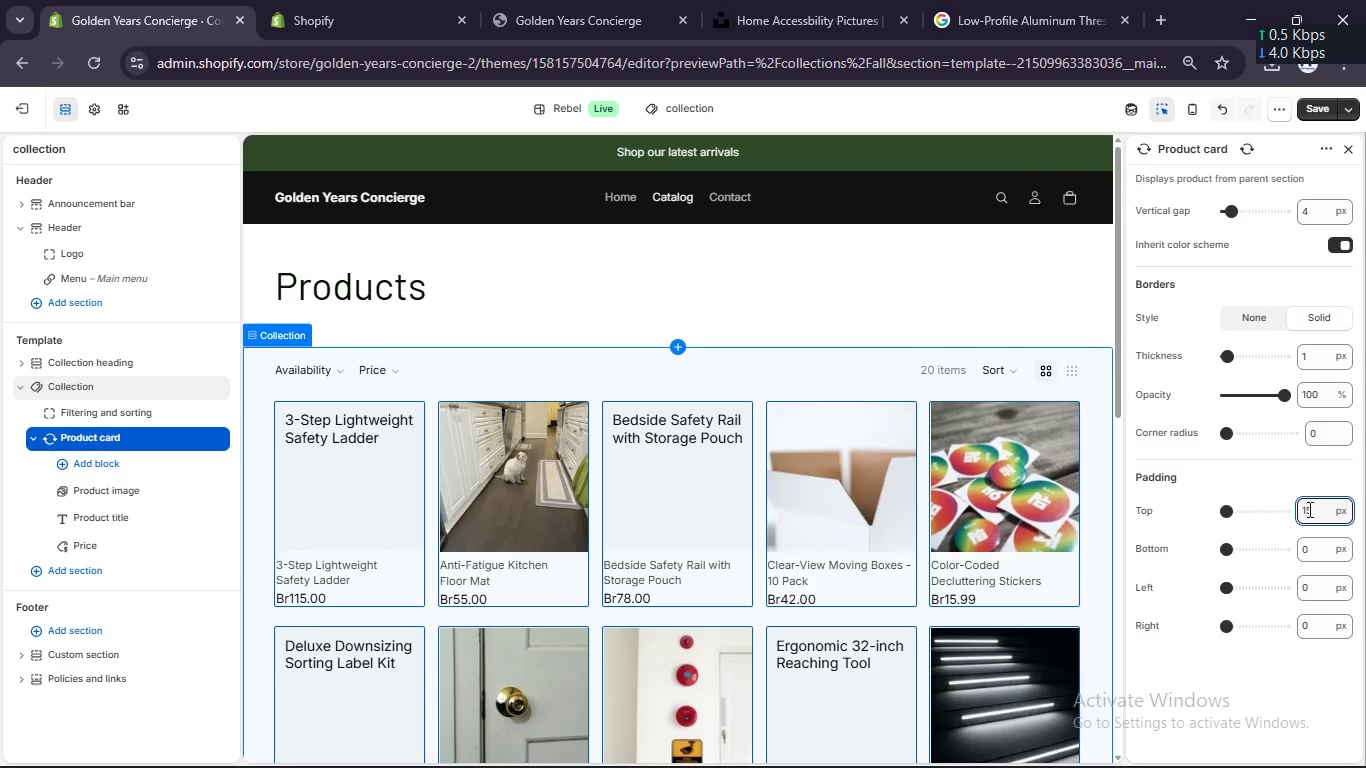 
key(Numpad5)
 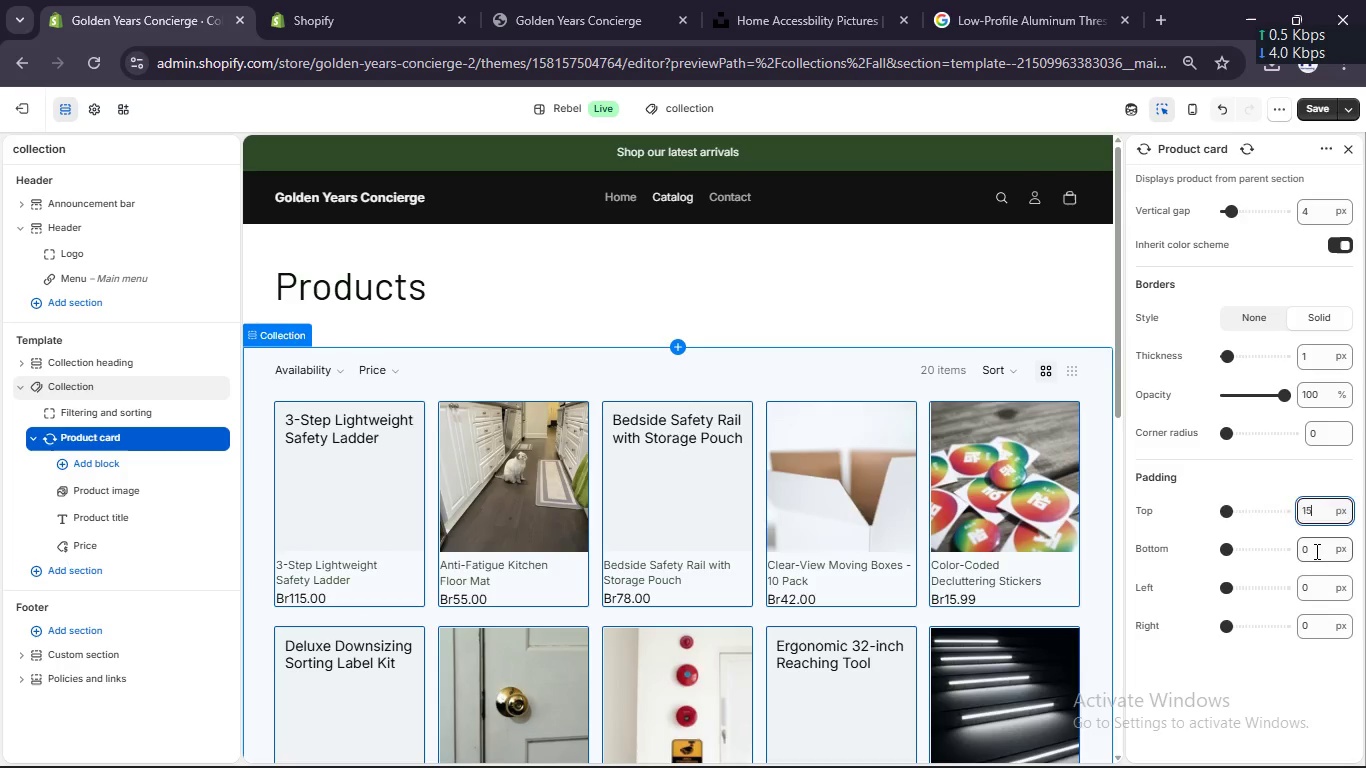 
left_click([1315, 551])
 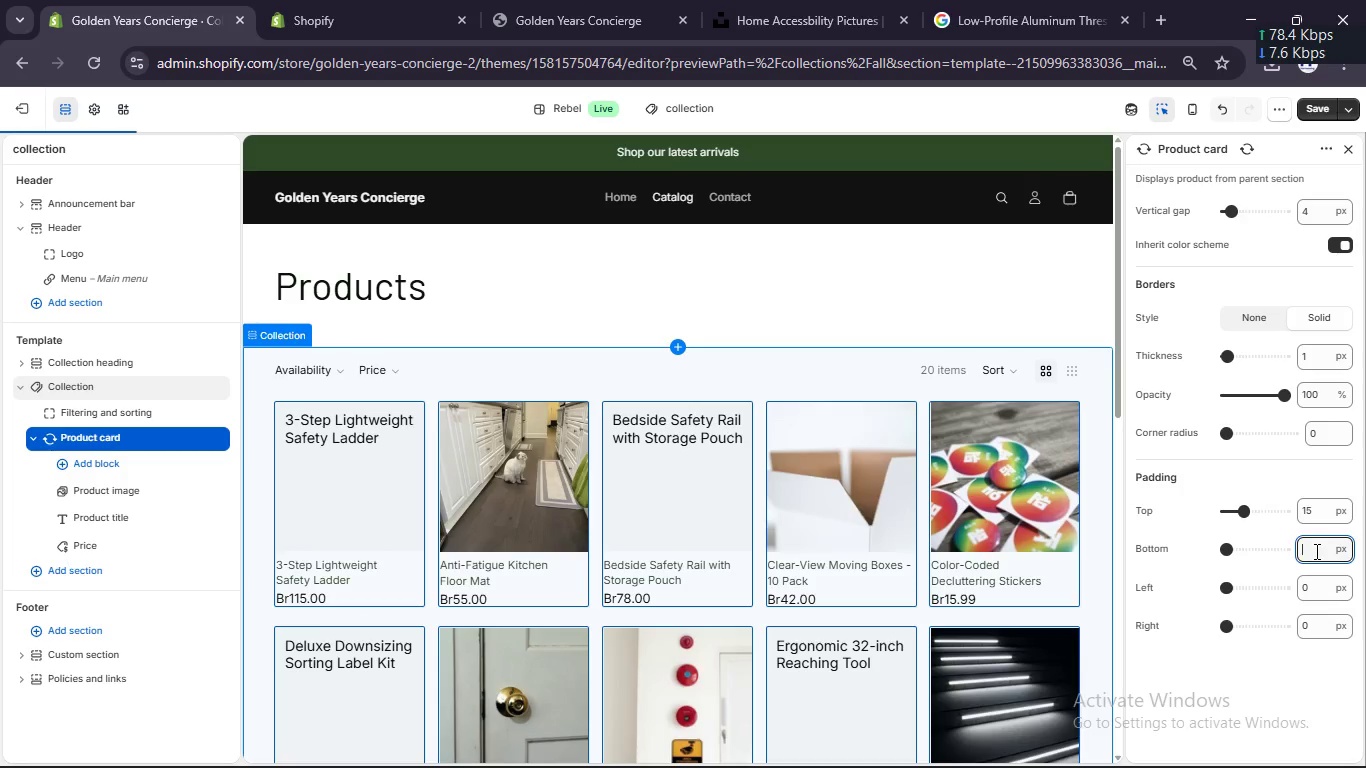 
key(Backspace)
 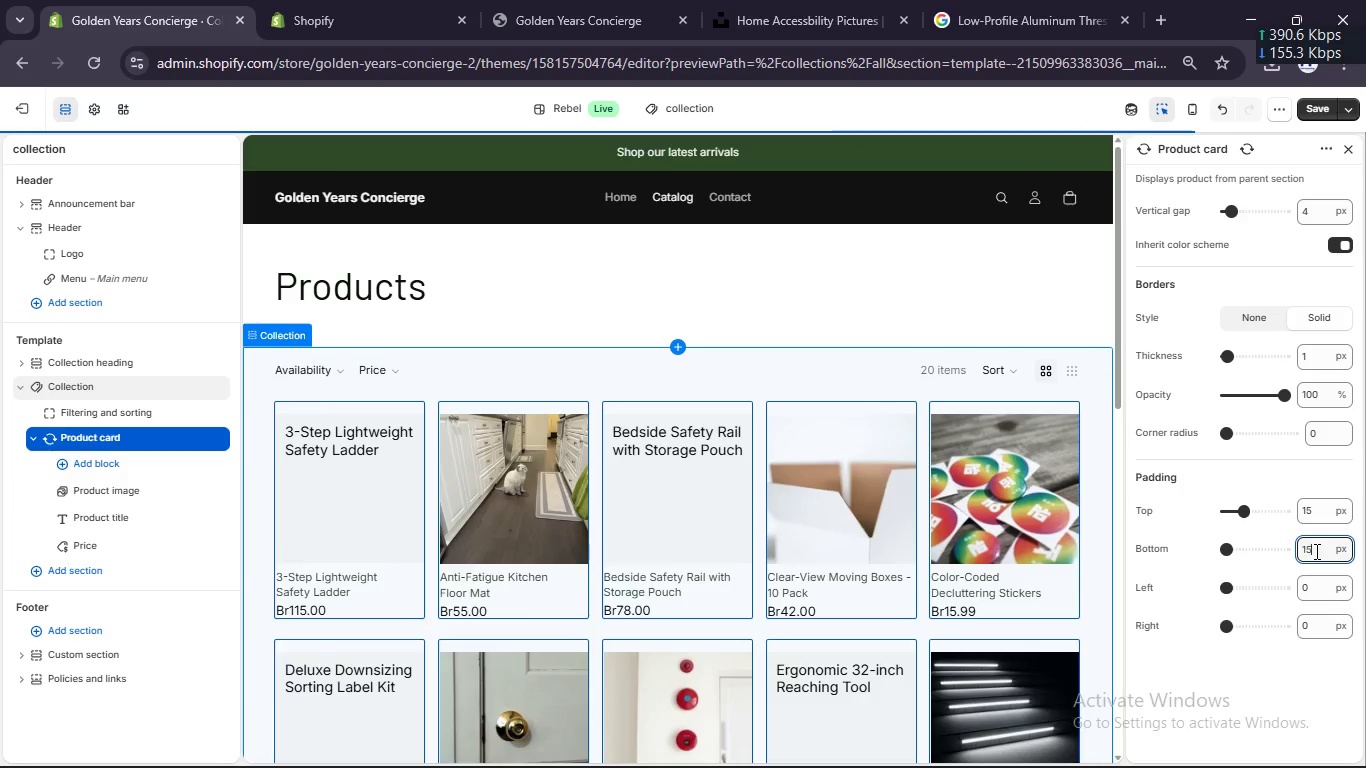 
key(Numpad1)
 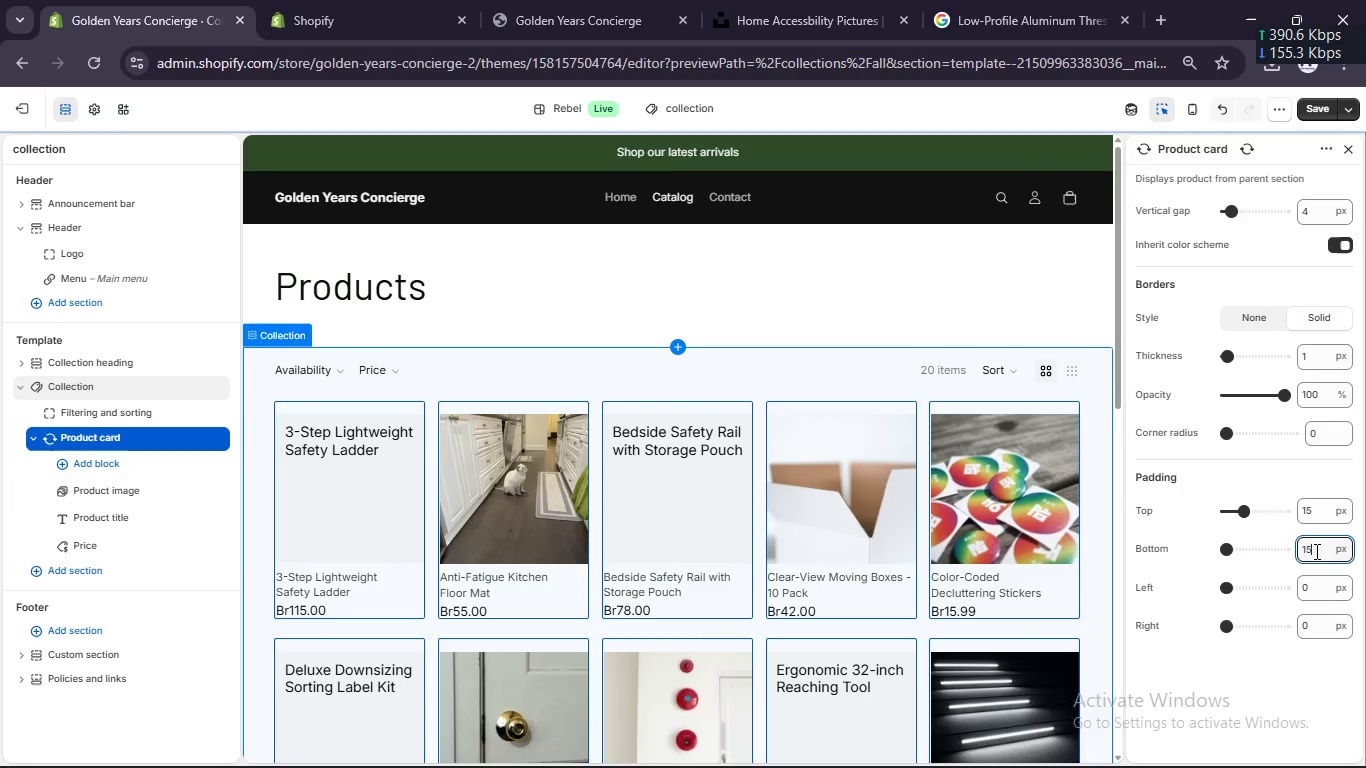 
key(Numpad5)
 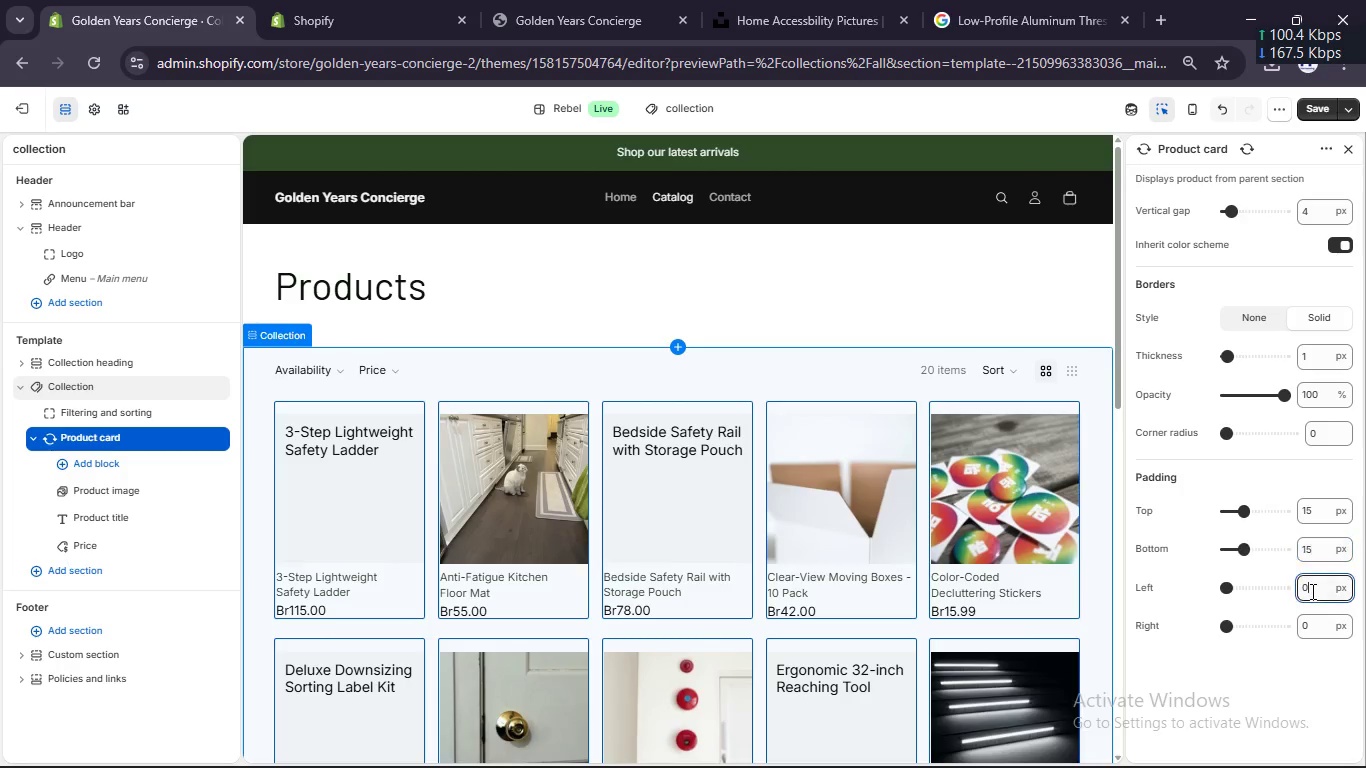 
left_click([1311, 591])
 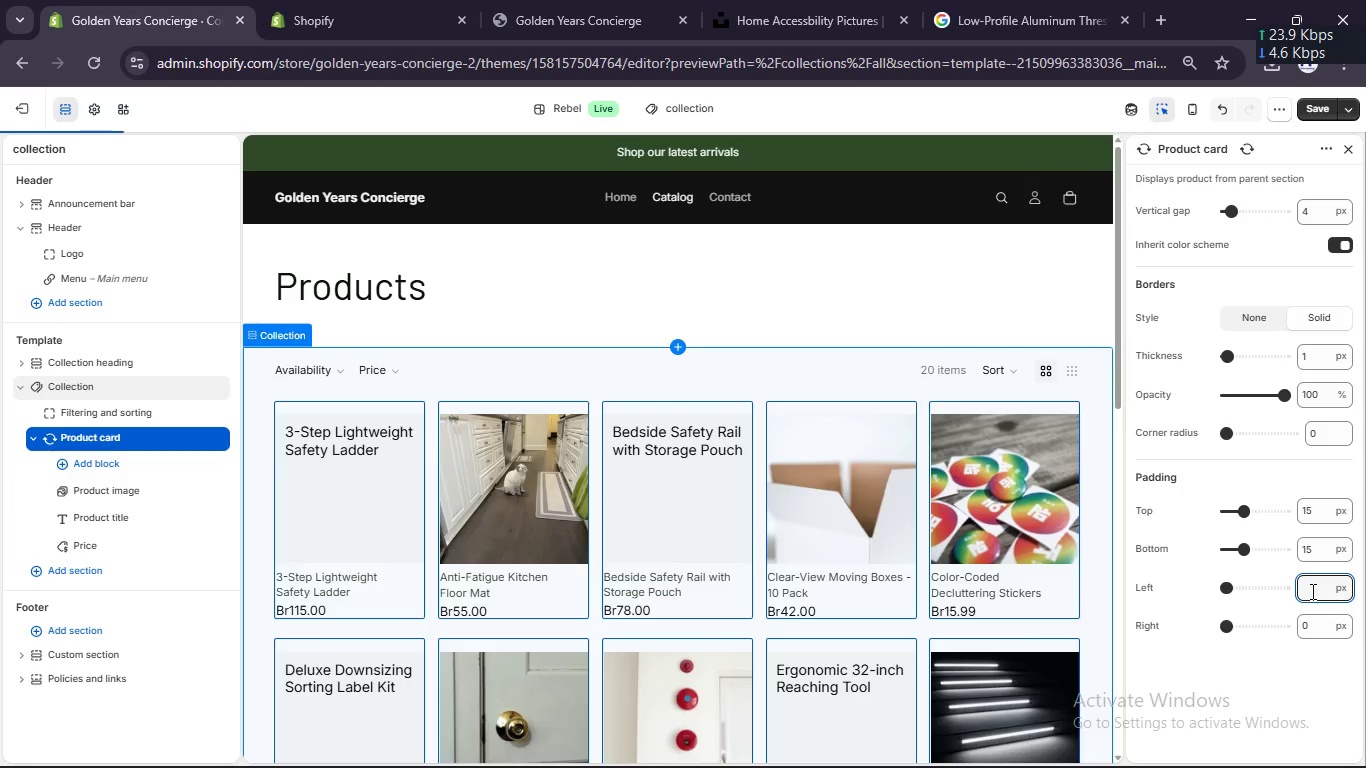 
key(Backspace)
 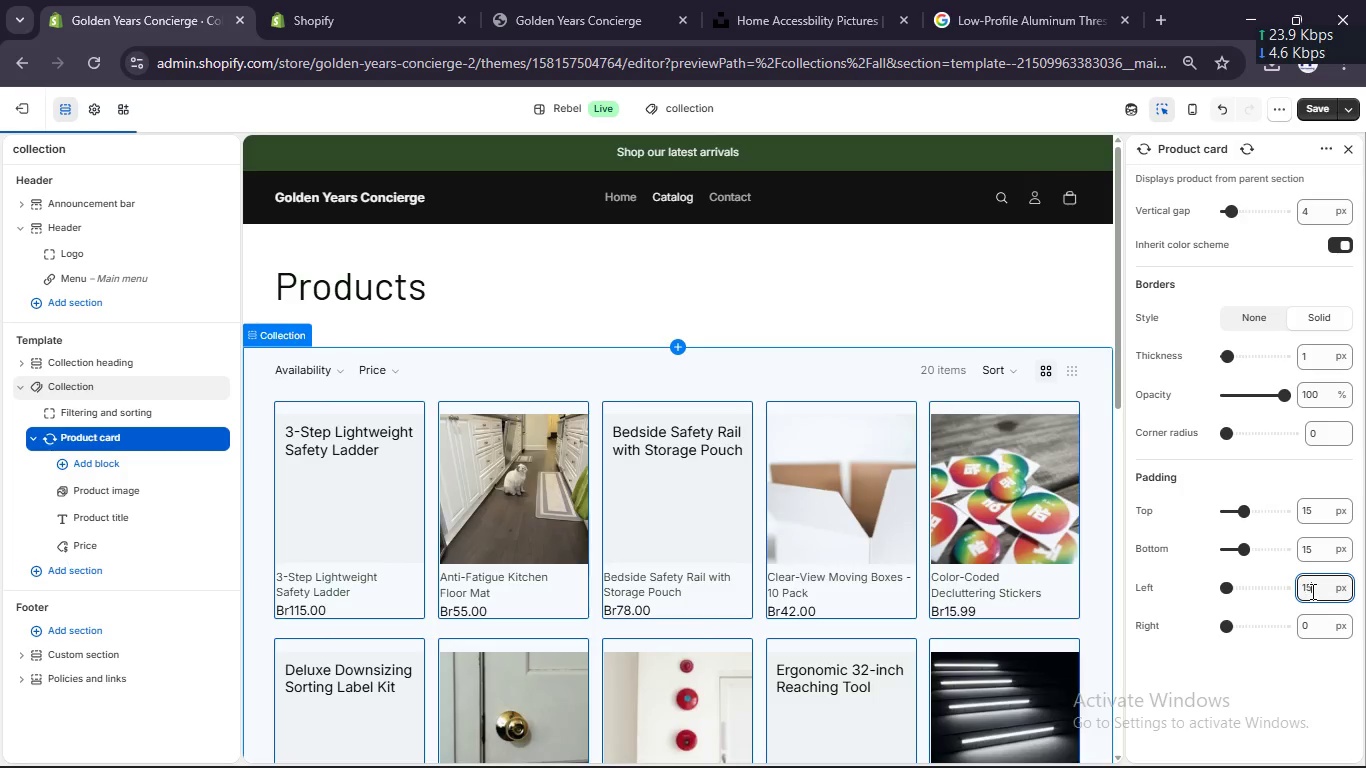 
key(Numpad1)
 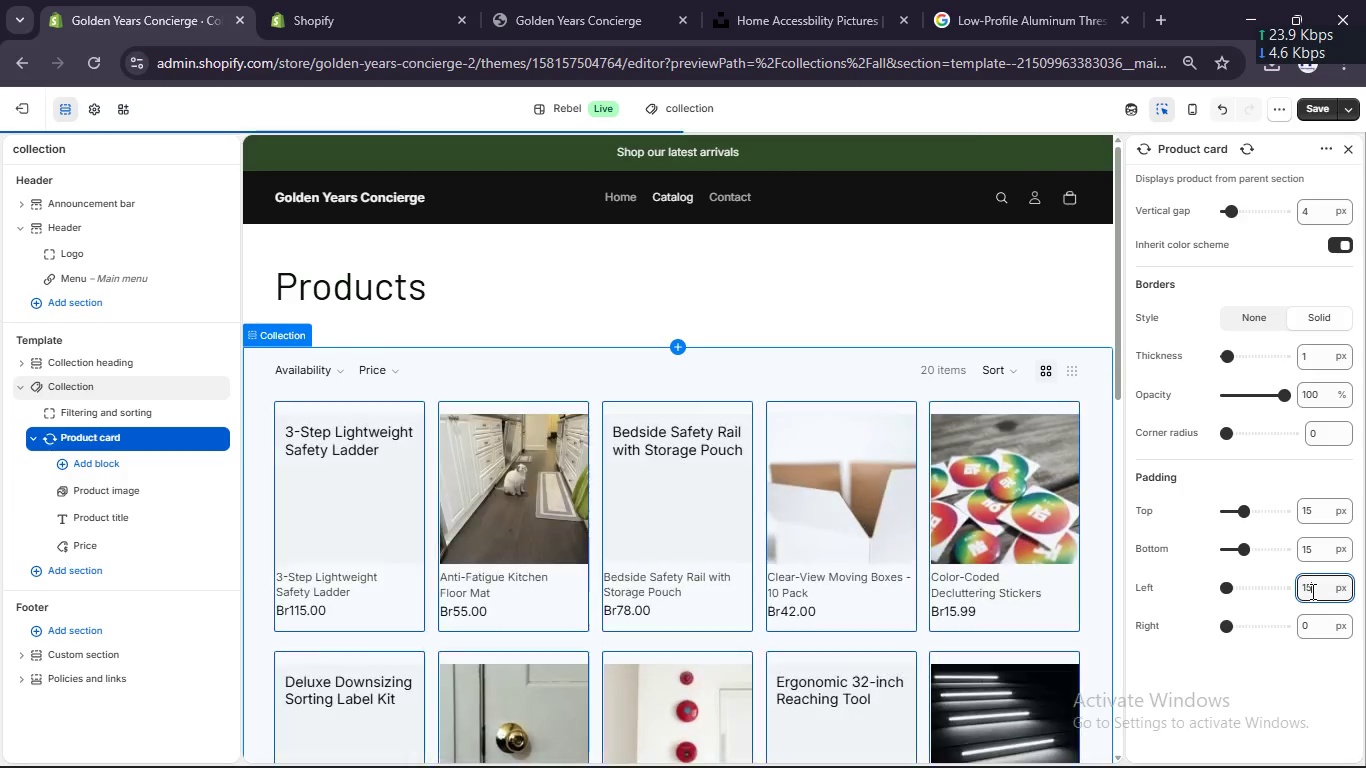 
key(Numpad5)
 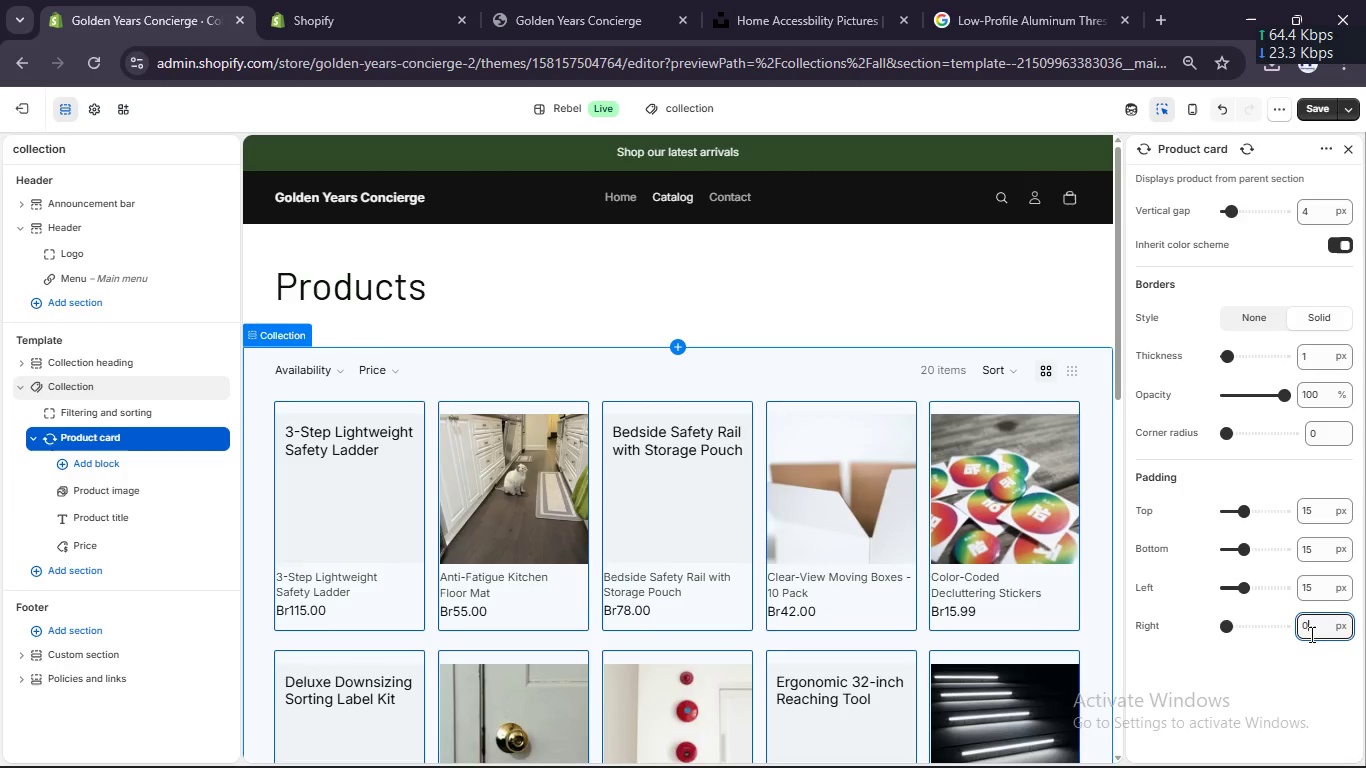 
left_click([1310, 634])
 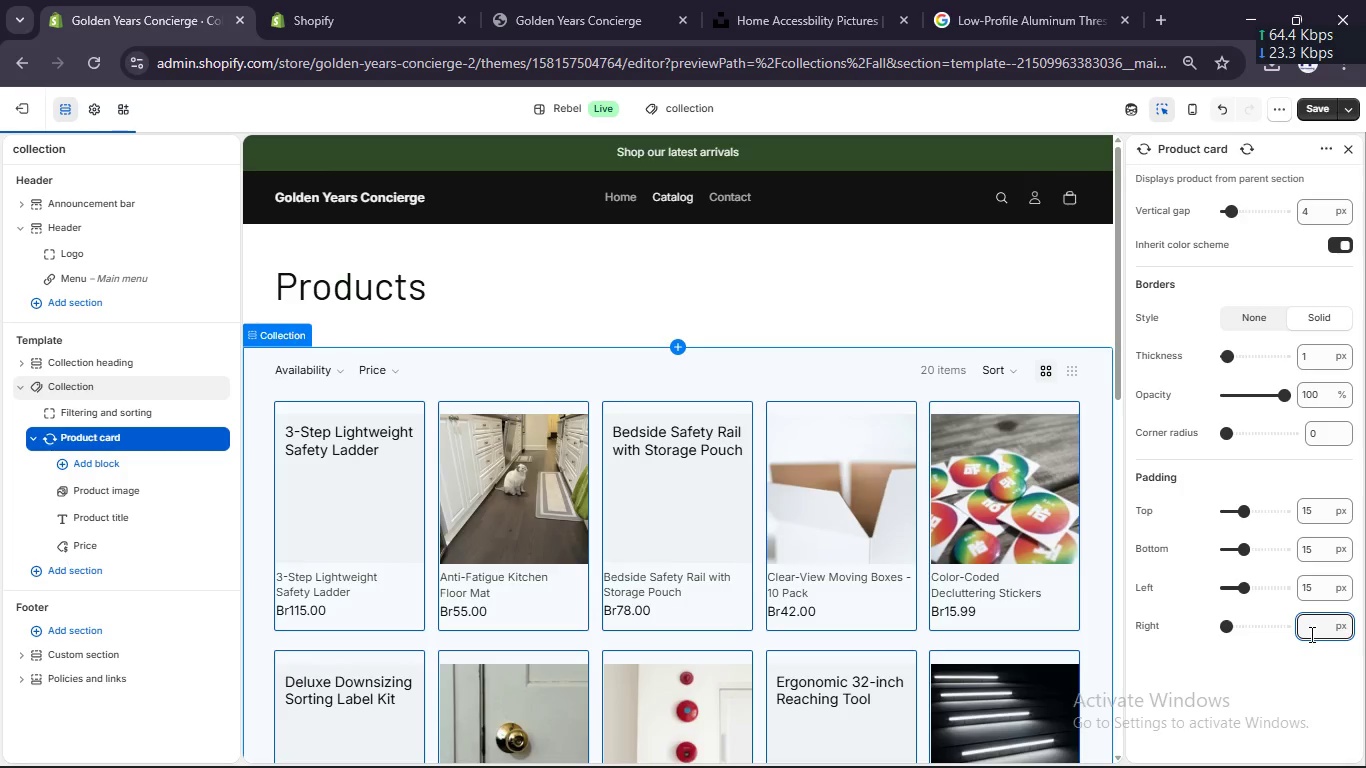 
key(Backspace)
 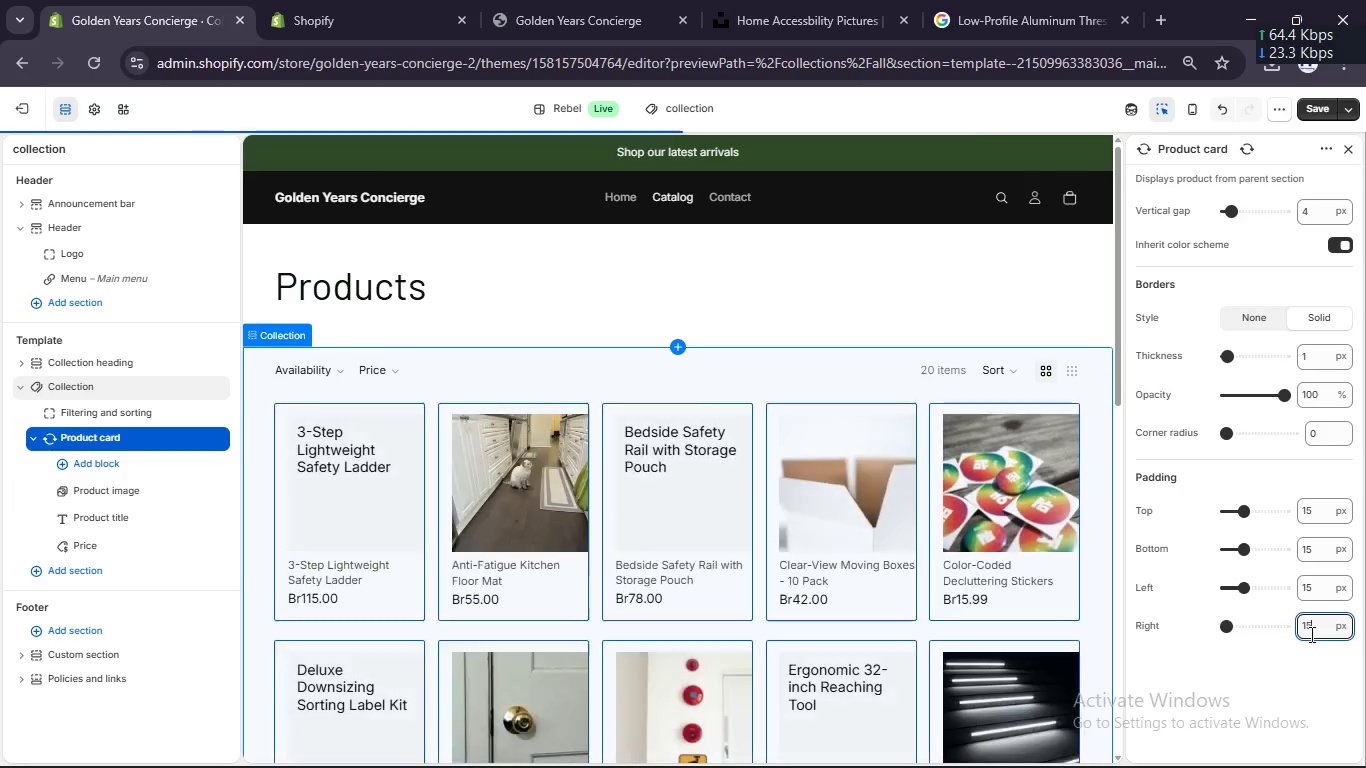 
key(Numpad1)
 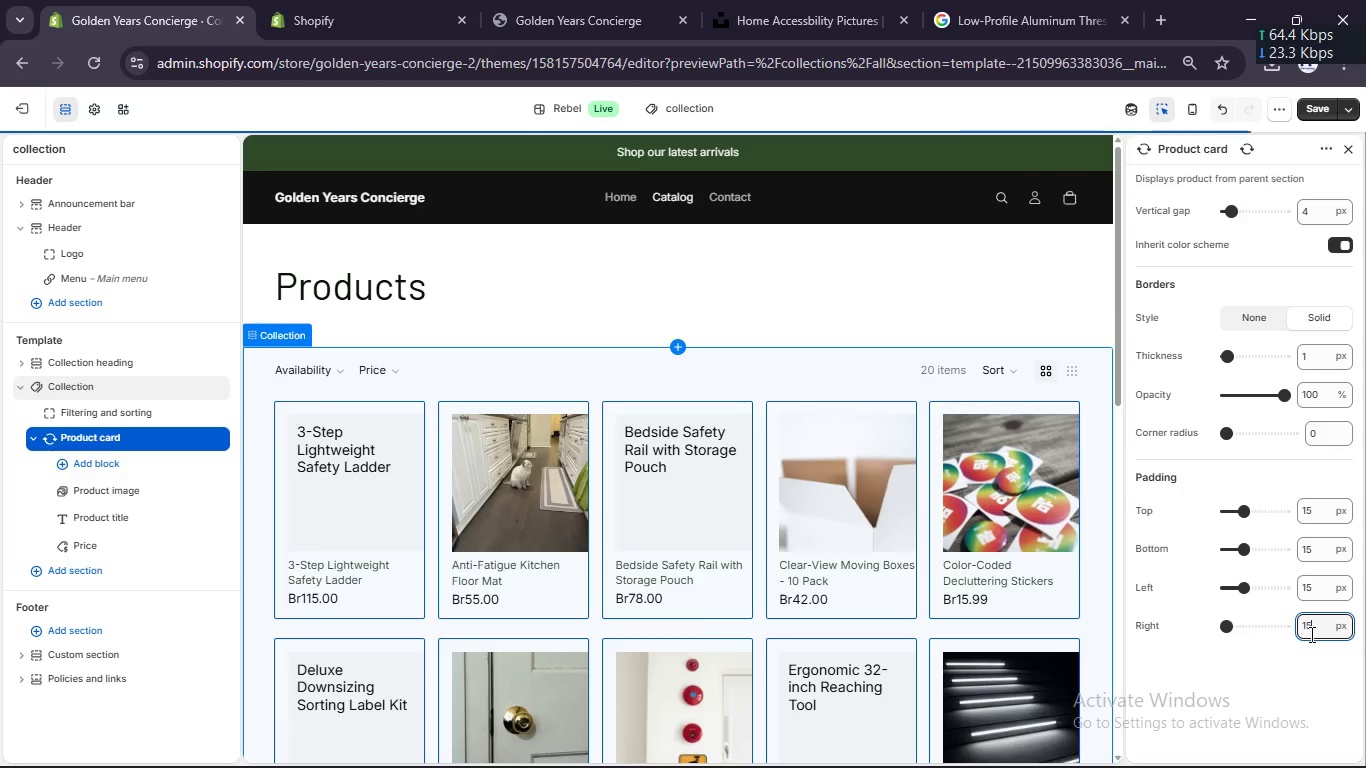 
key(Numpad5)
 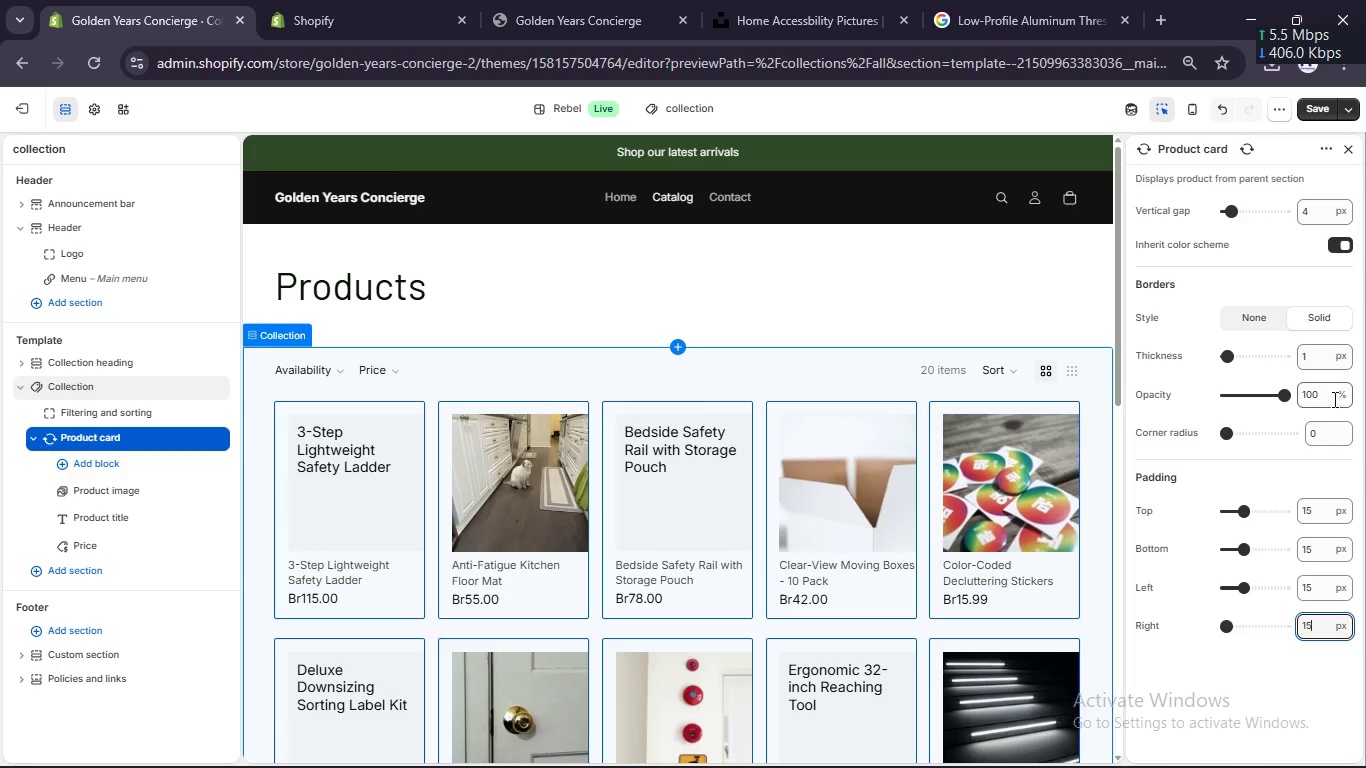 
left_click([1327, 434])
 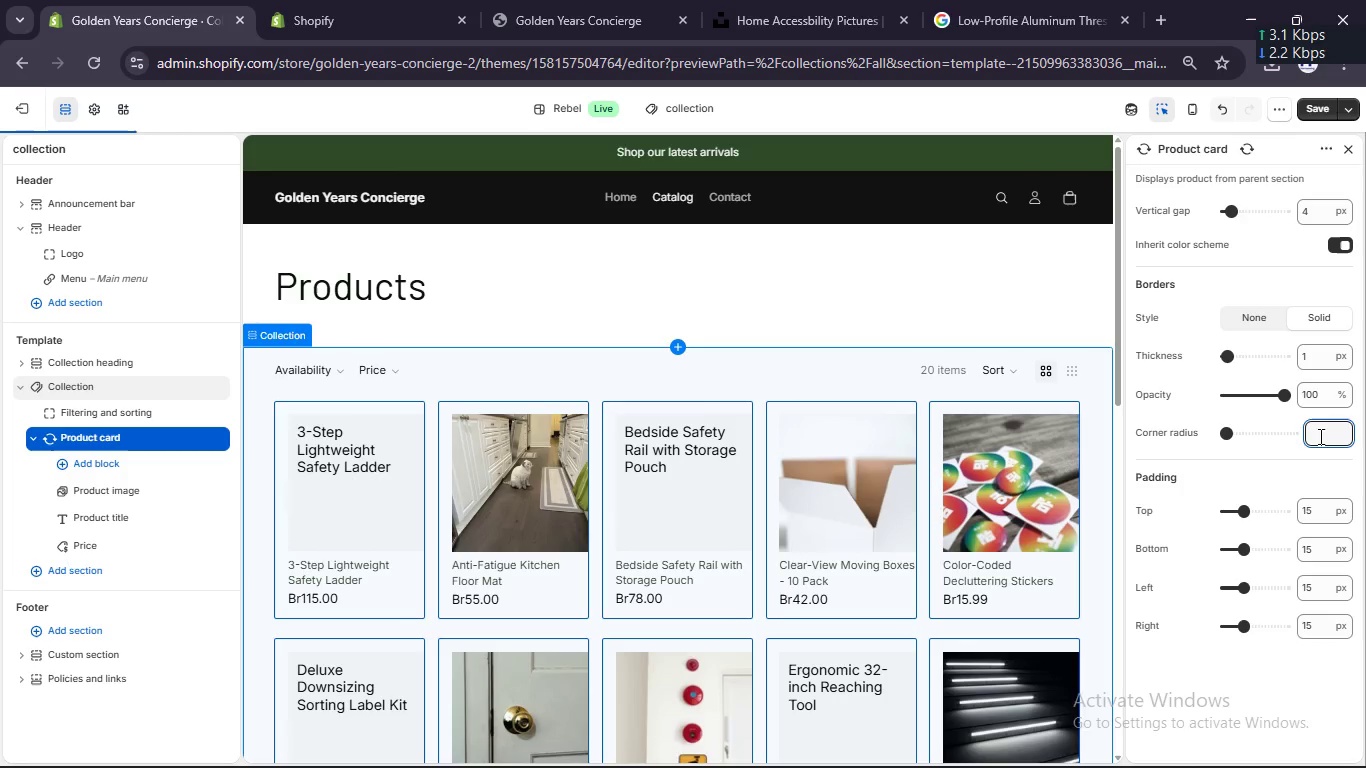 
key(Backspace)
 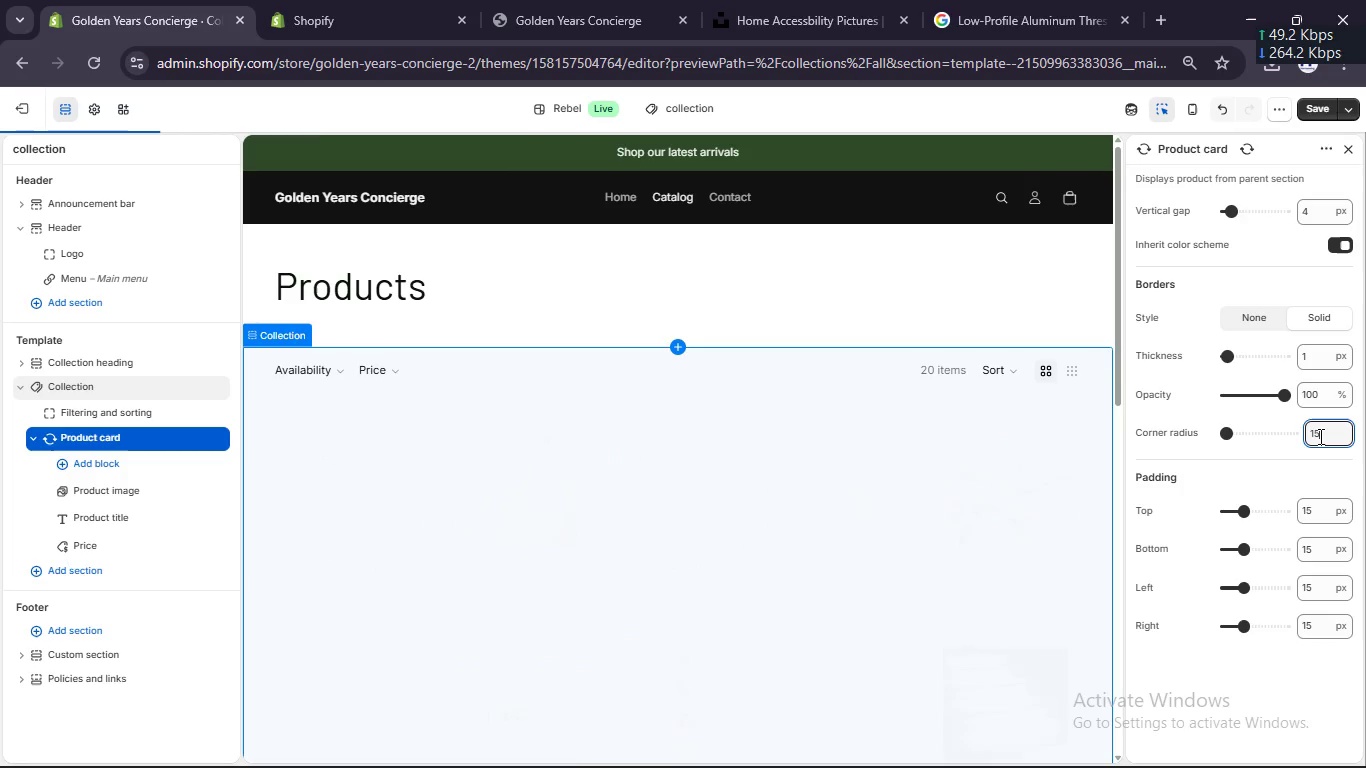 
key(Numpad1)
 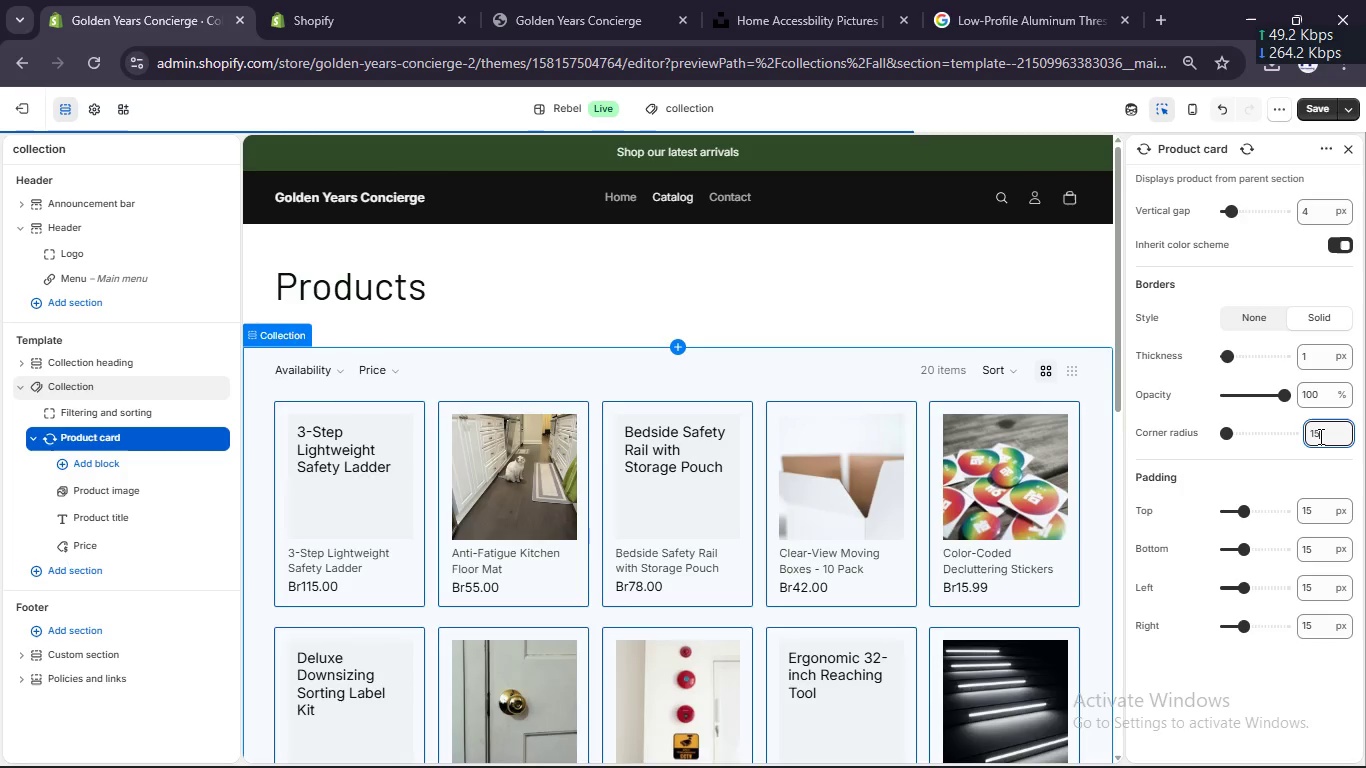 
key(Numpad5)
 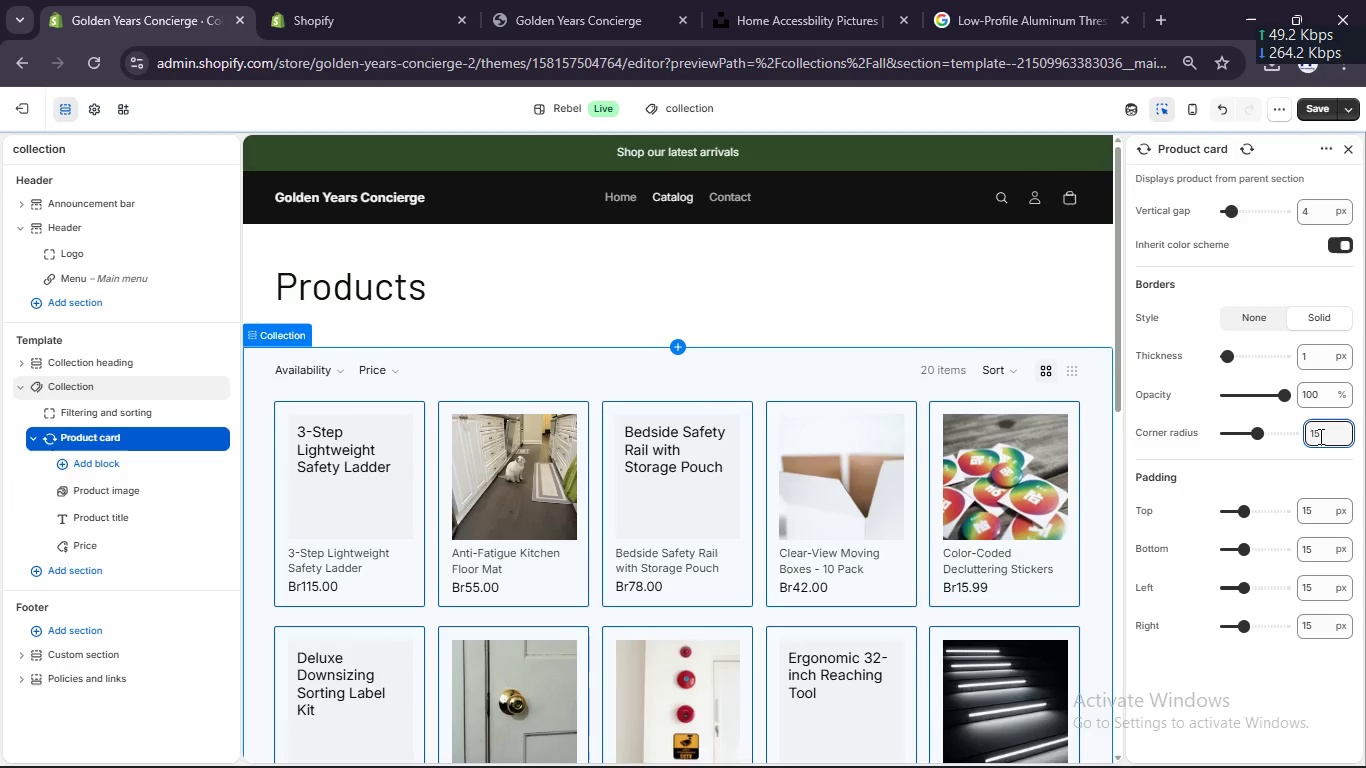 
key(Enter)
 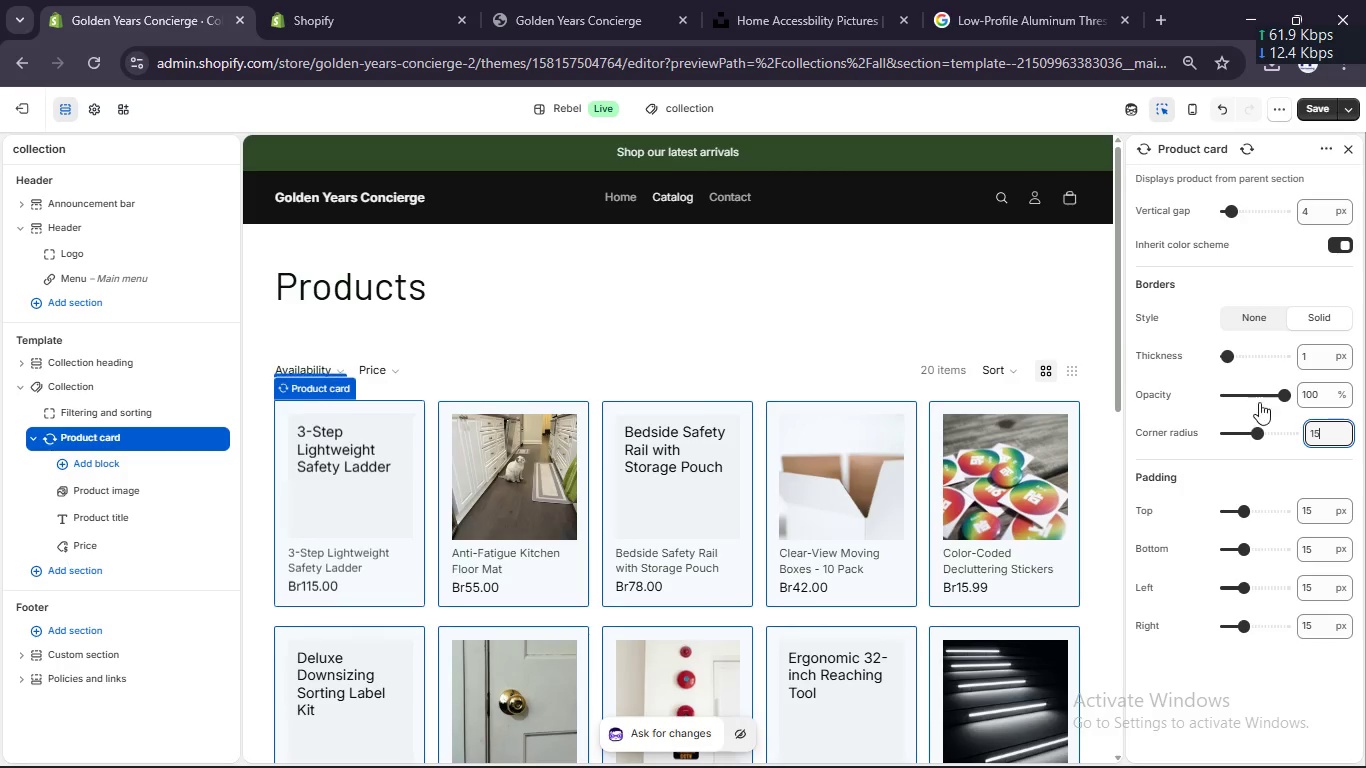 
scroll: coordinate [1270, 321], scroll_direction: up, amount: 7.0
 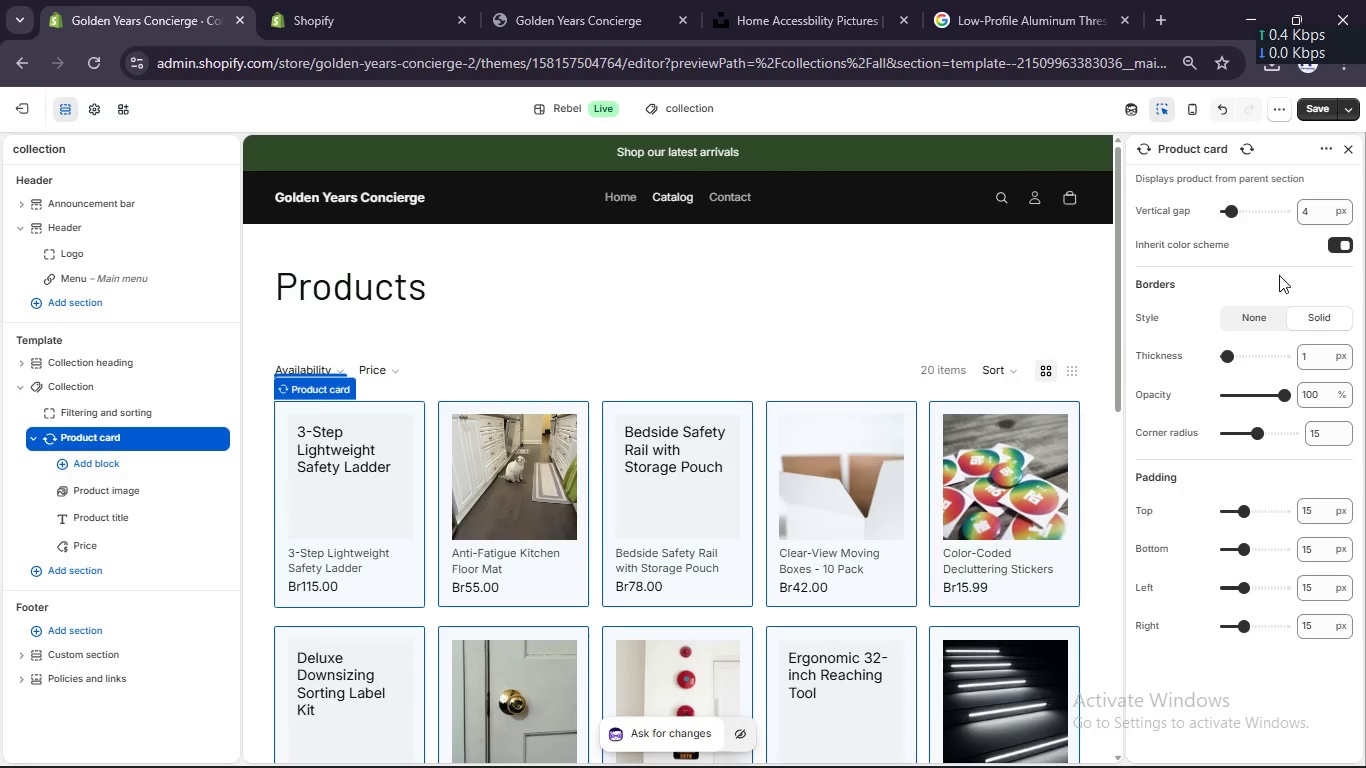 
left_click([1279, 275])
 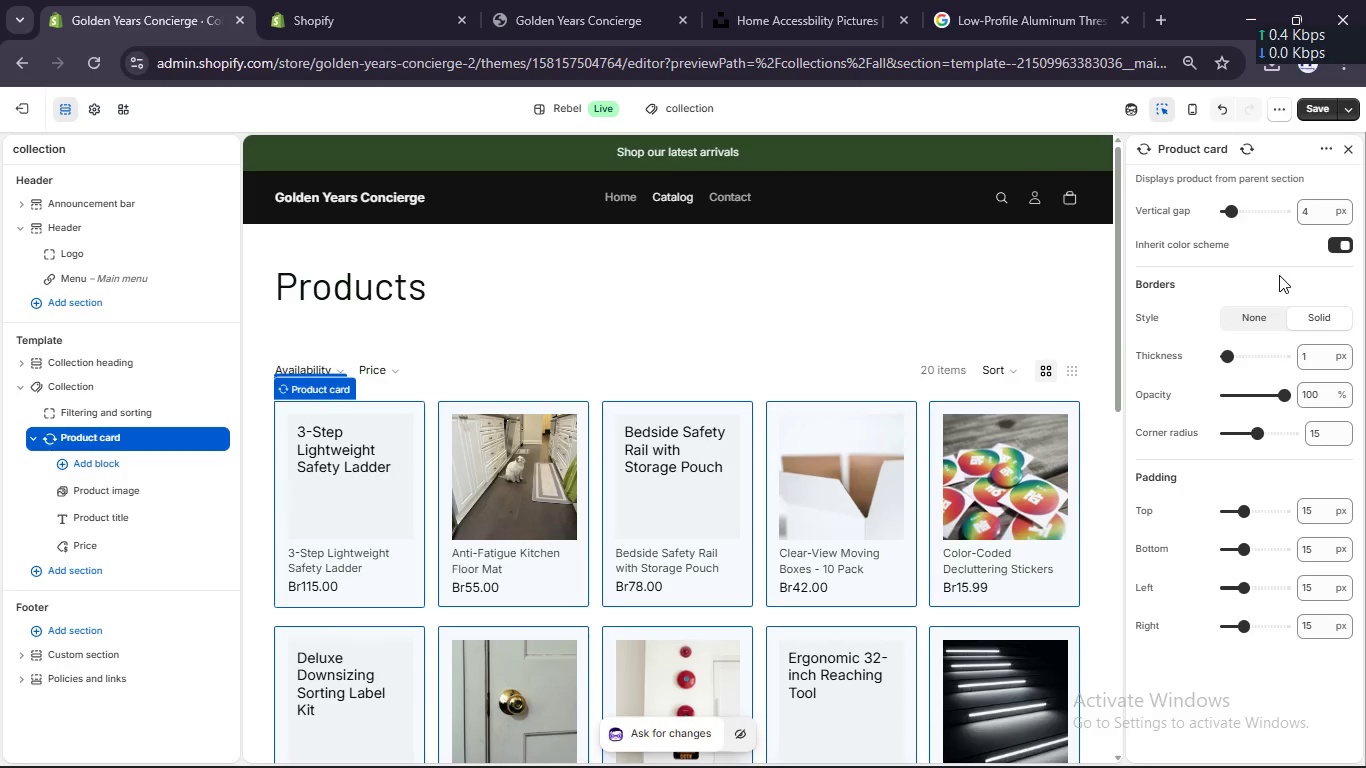 
scroll: coordinate [1279, 275], scroll_direction: up, amount: 3.0
 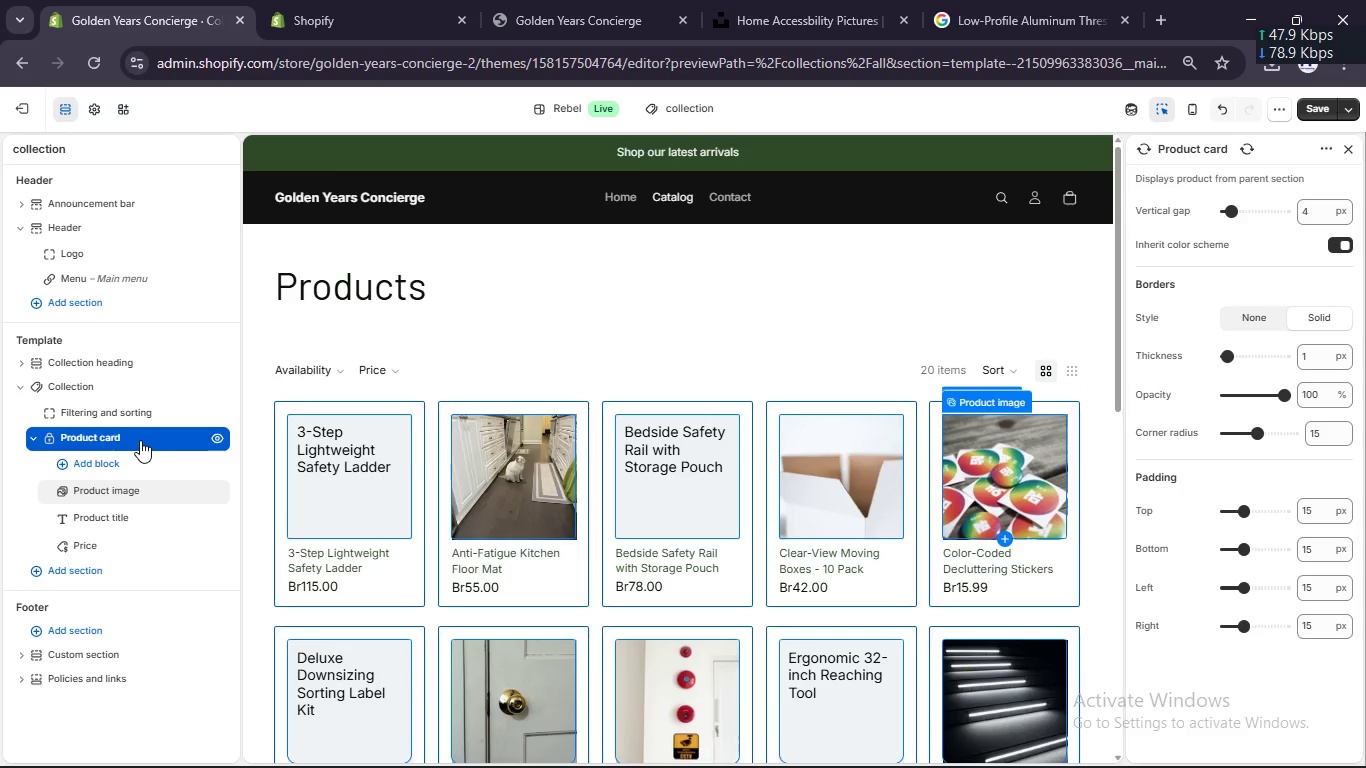 
left_click([139, 440])
 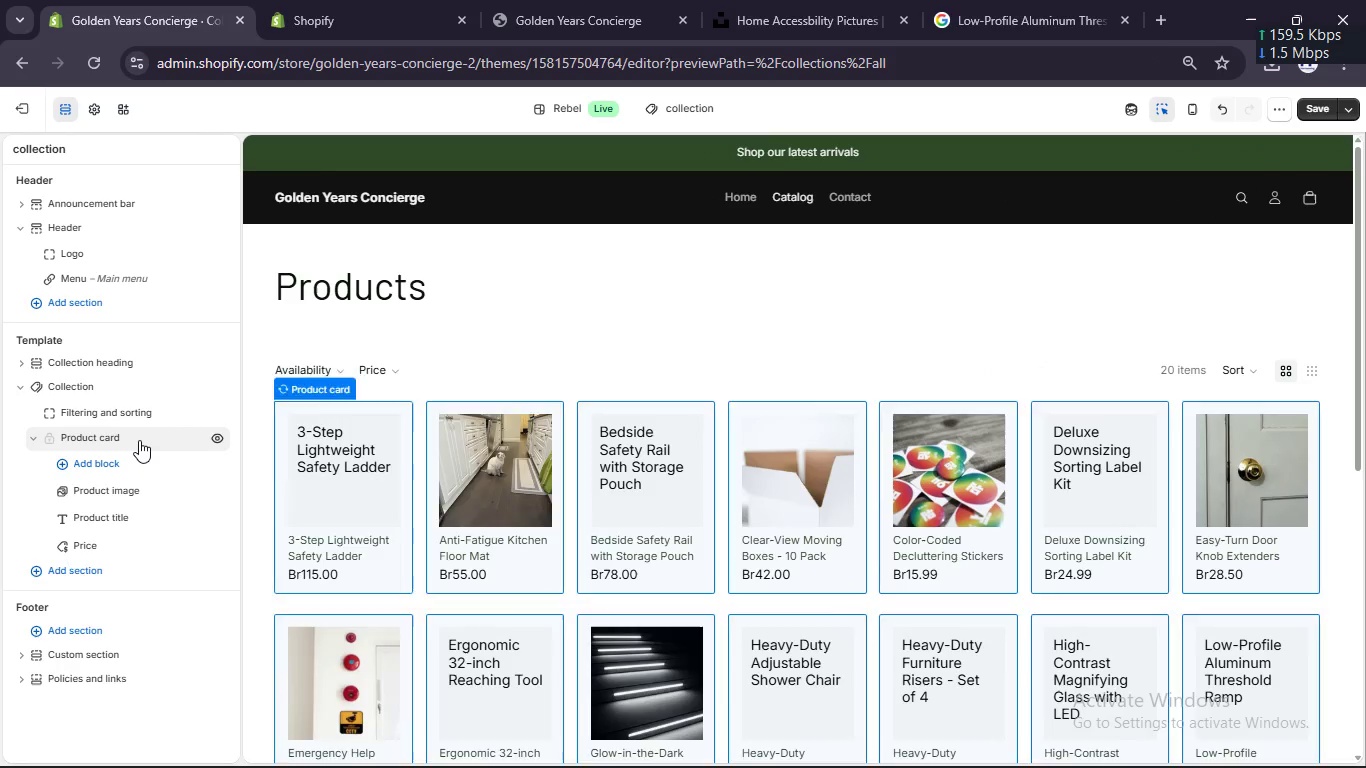 
left_click([139, 440])
 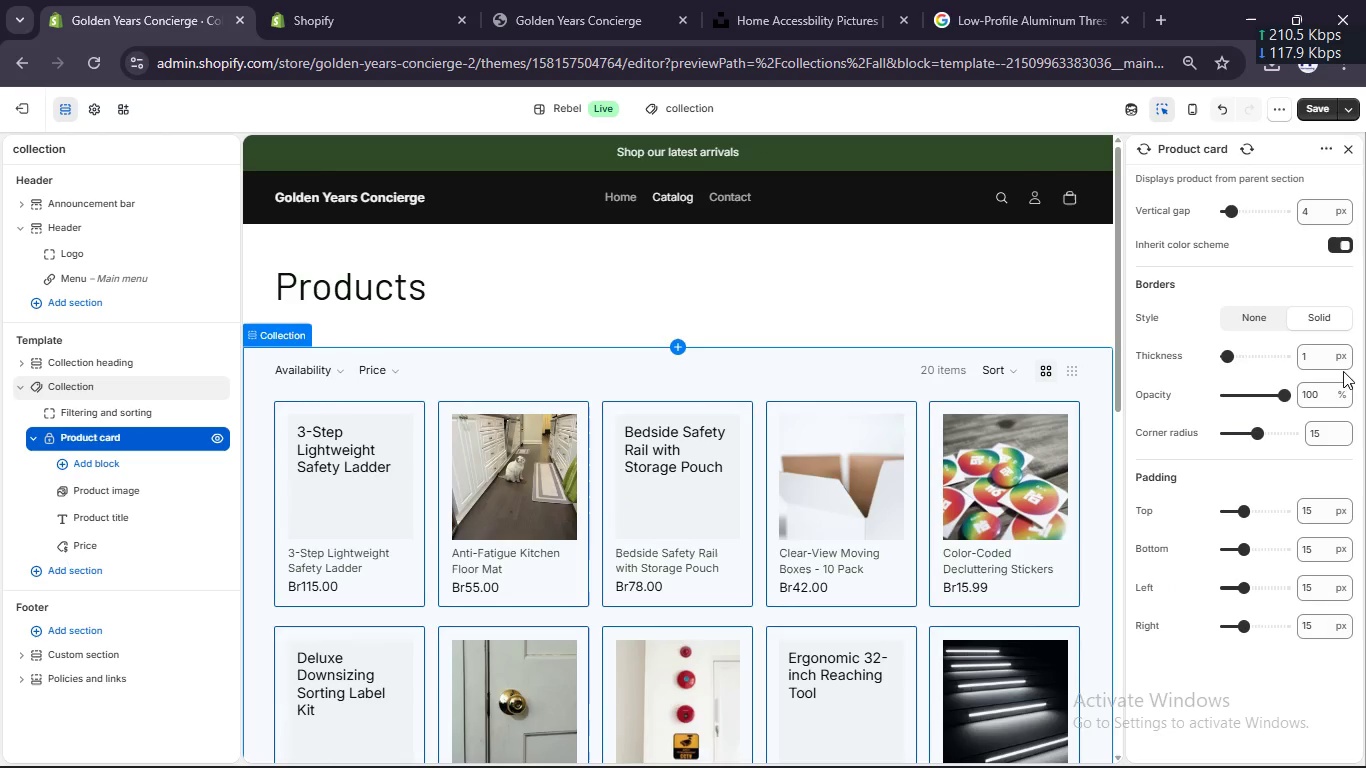 
scroll: coordinate [1343, 371], scroll_direction: up, amount: 3.0
 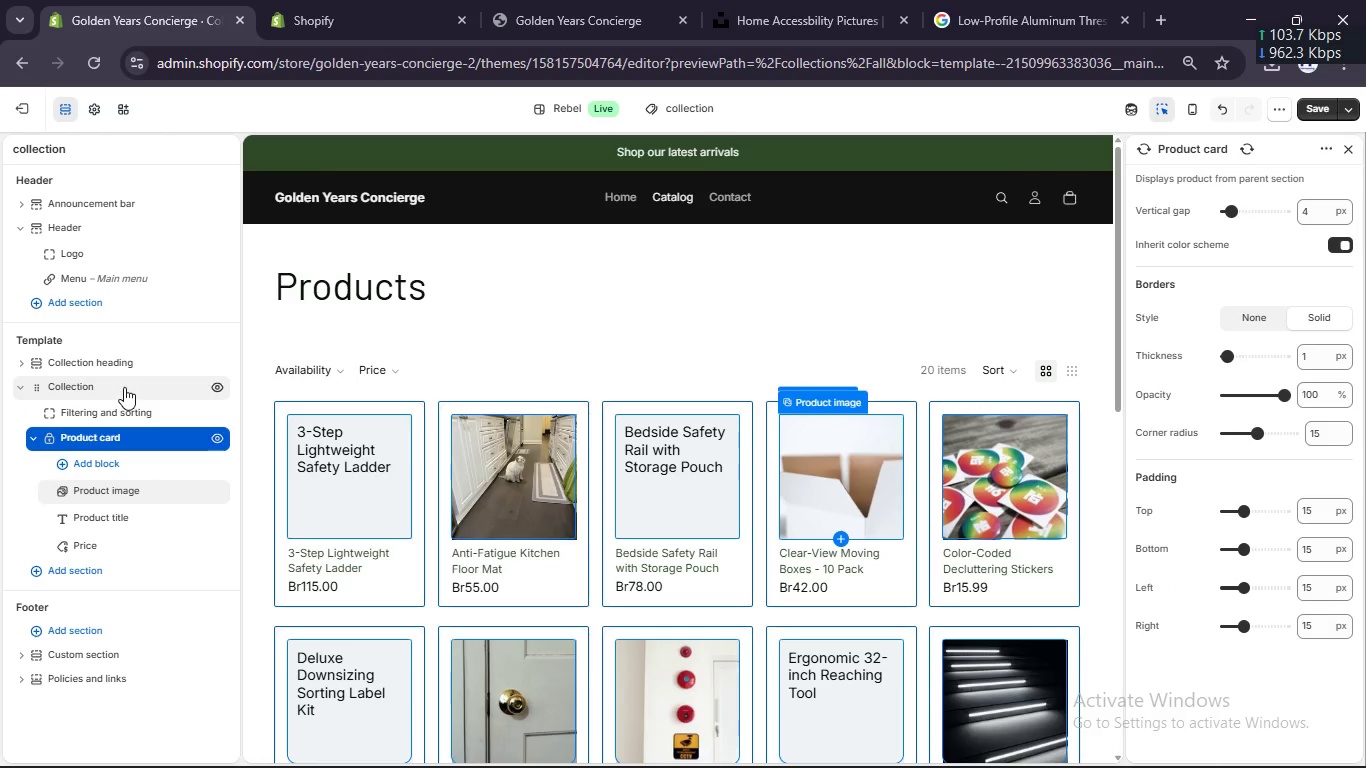 
left_click([124, 387])
 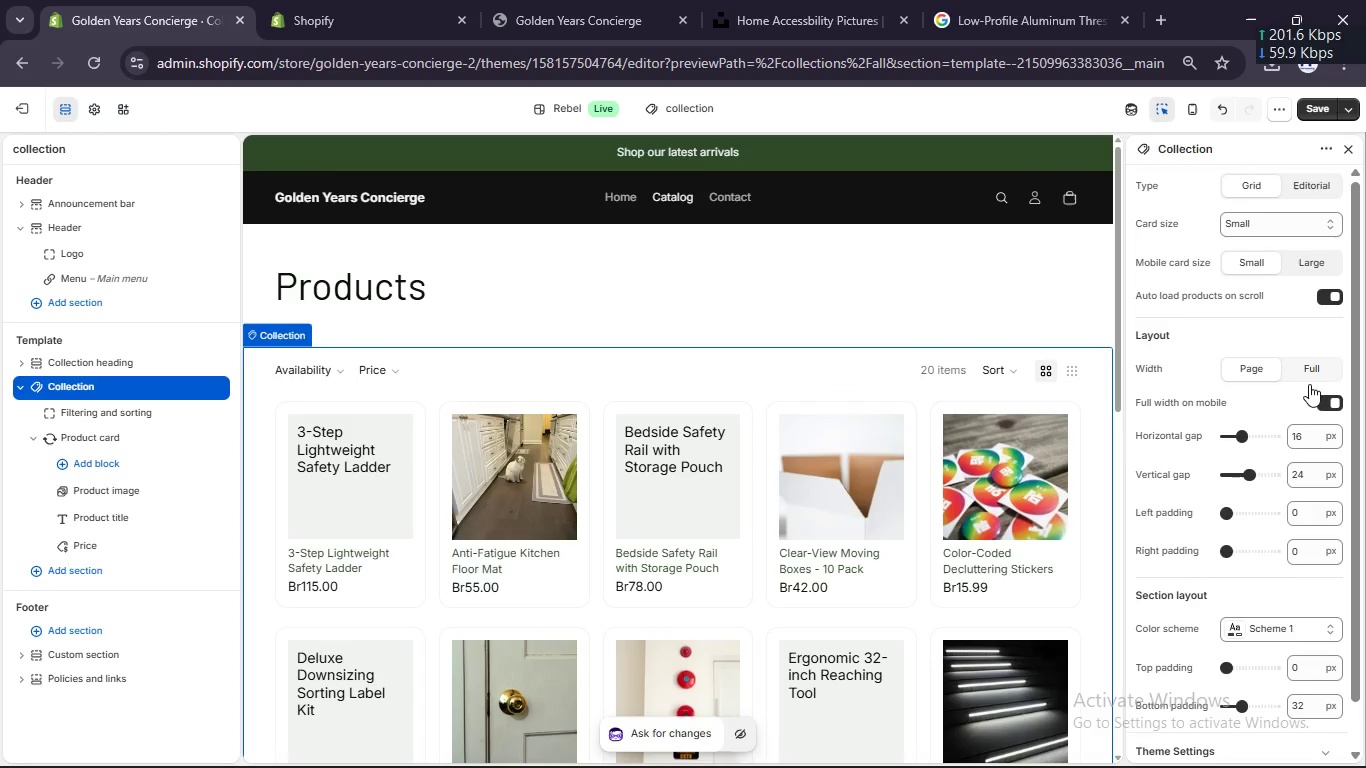 
scroll: coordinate [1308, 388], scroll_direction: down, amount: 3.0
 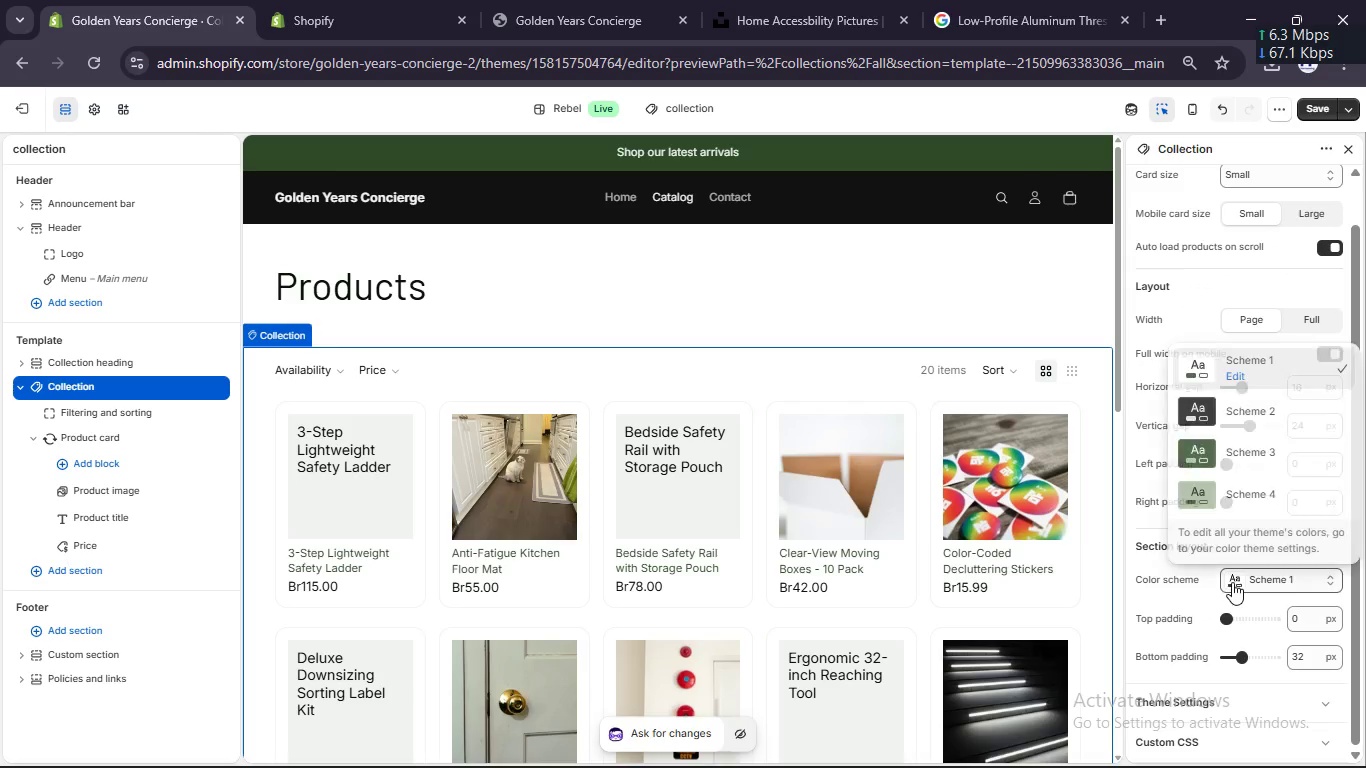 
left_click([1232, 581])
 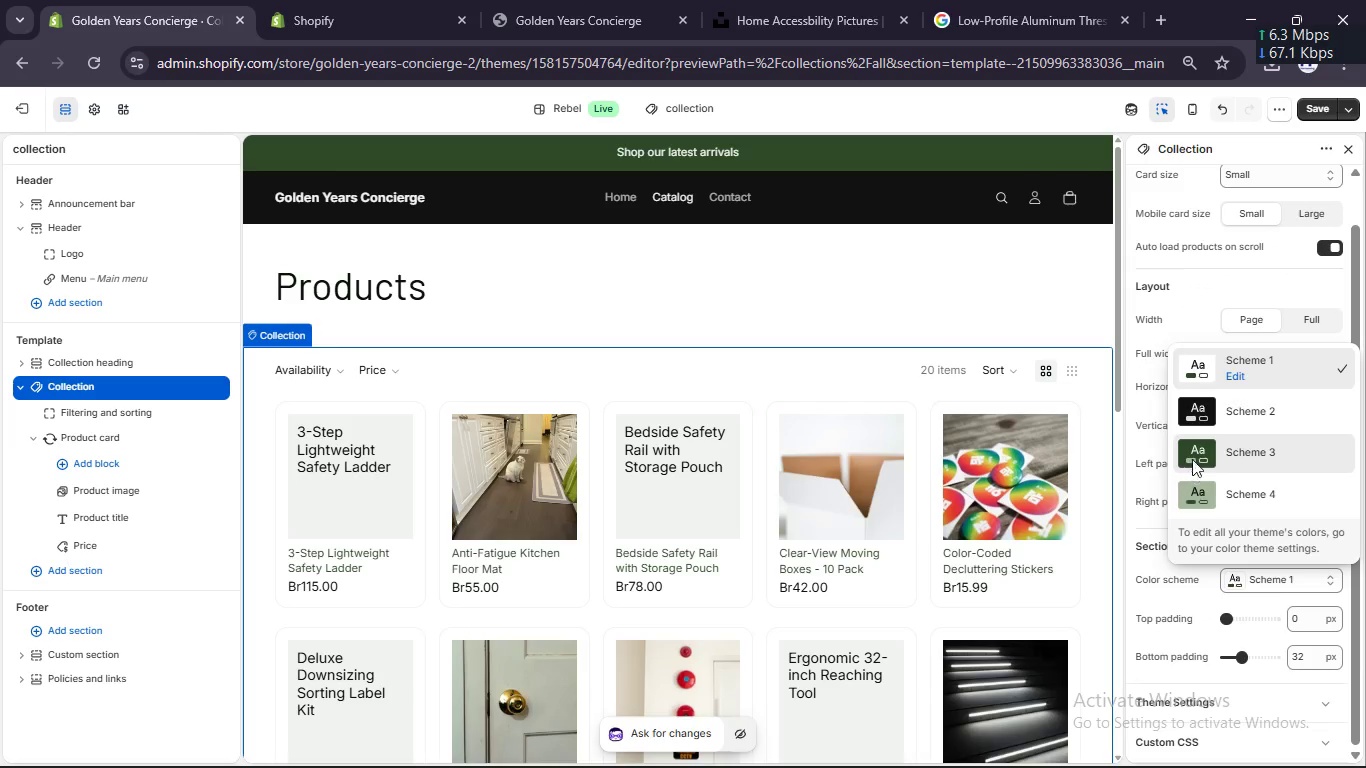 
left_click([1192, 459])
 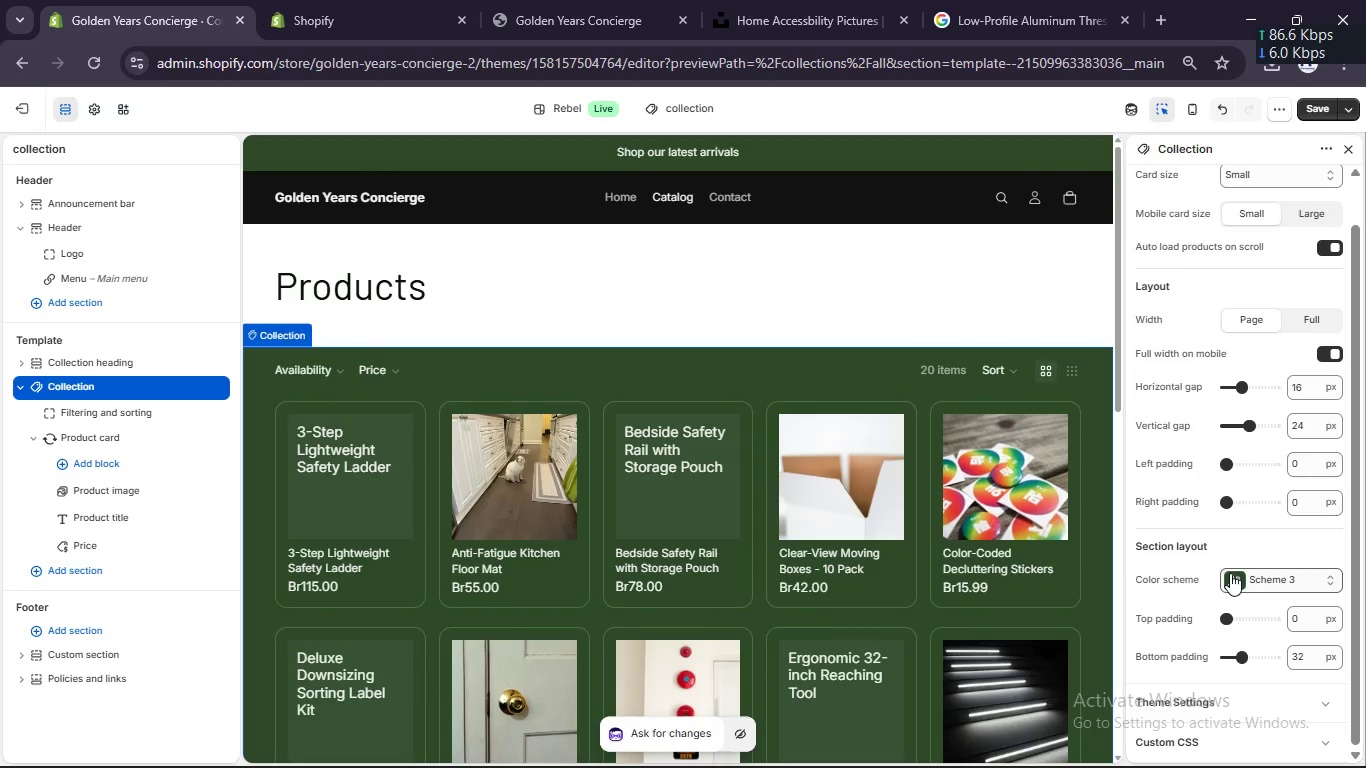 
wait(5.27)
 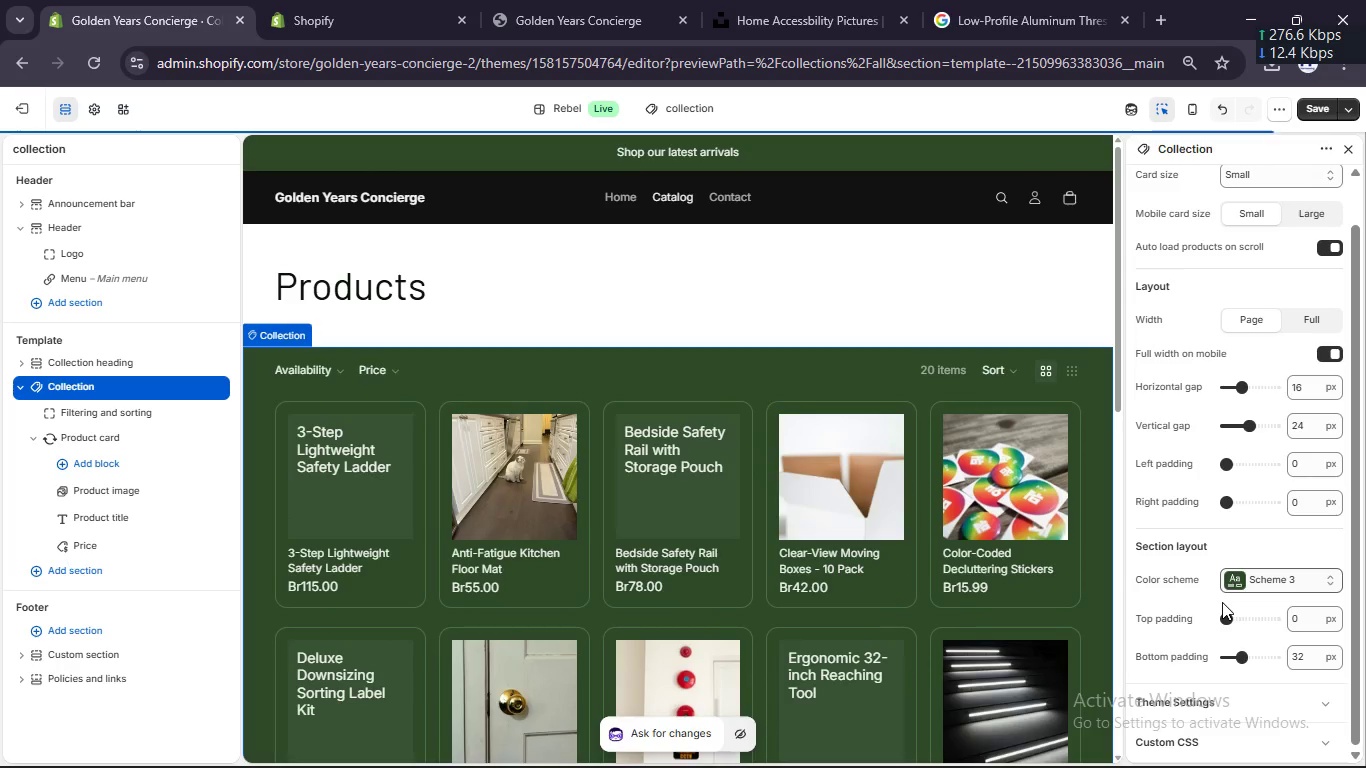 
left_click([1230, 583])
 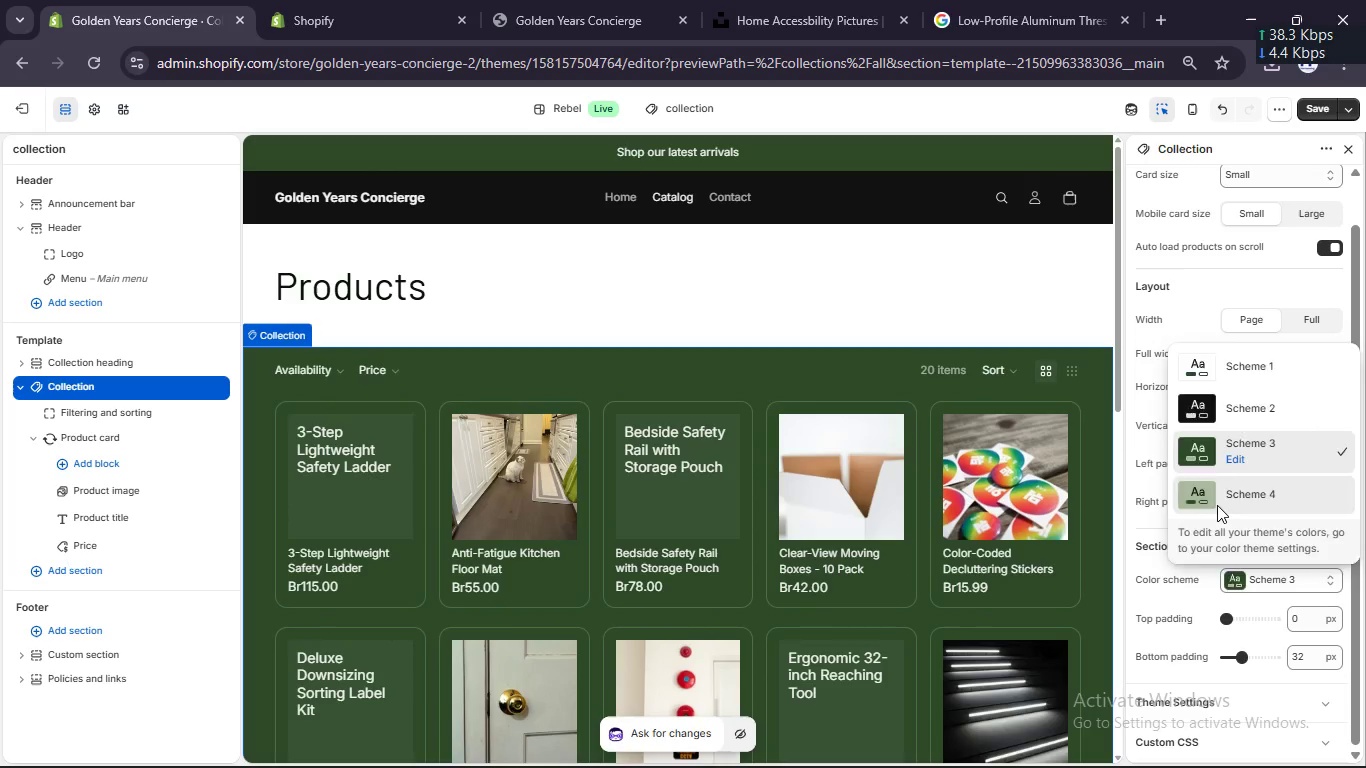 
left_click([1217, 505])
 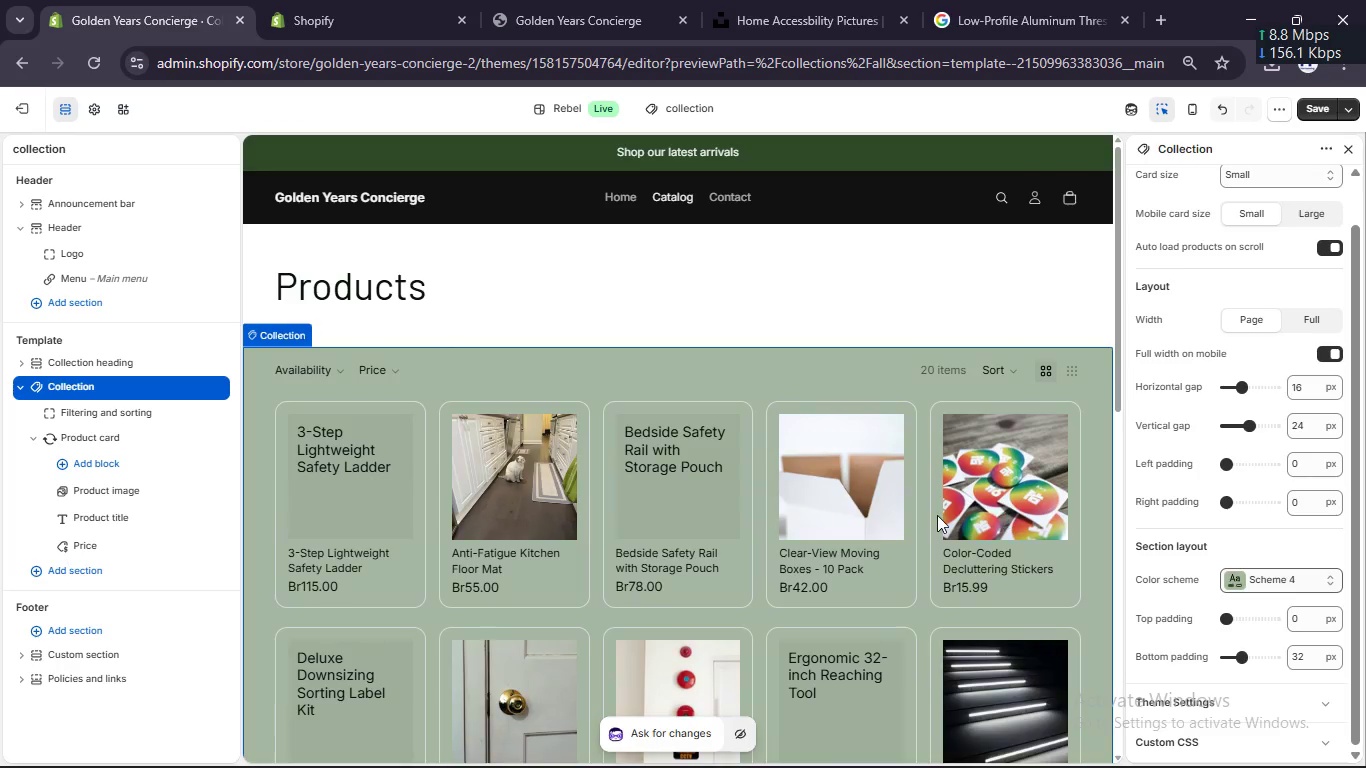 
scroll: coordinate [937, 516], scroll_direction: down, amount: 7.0
 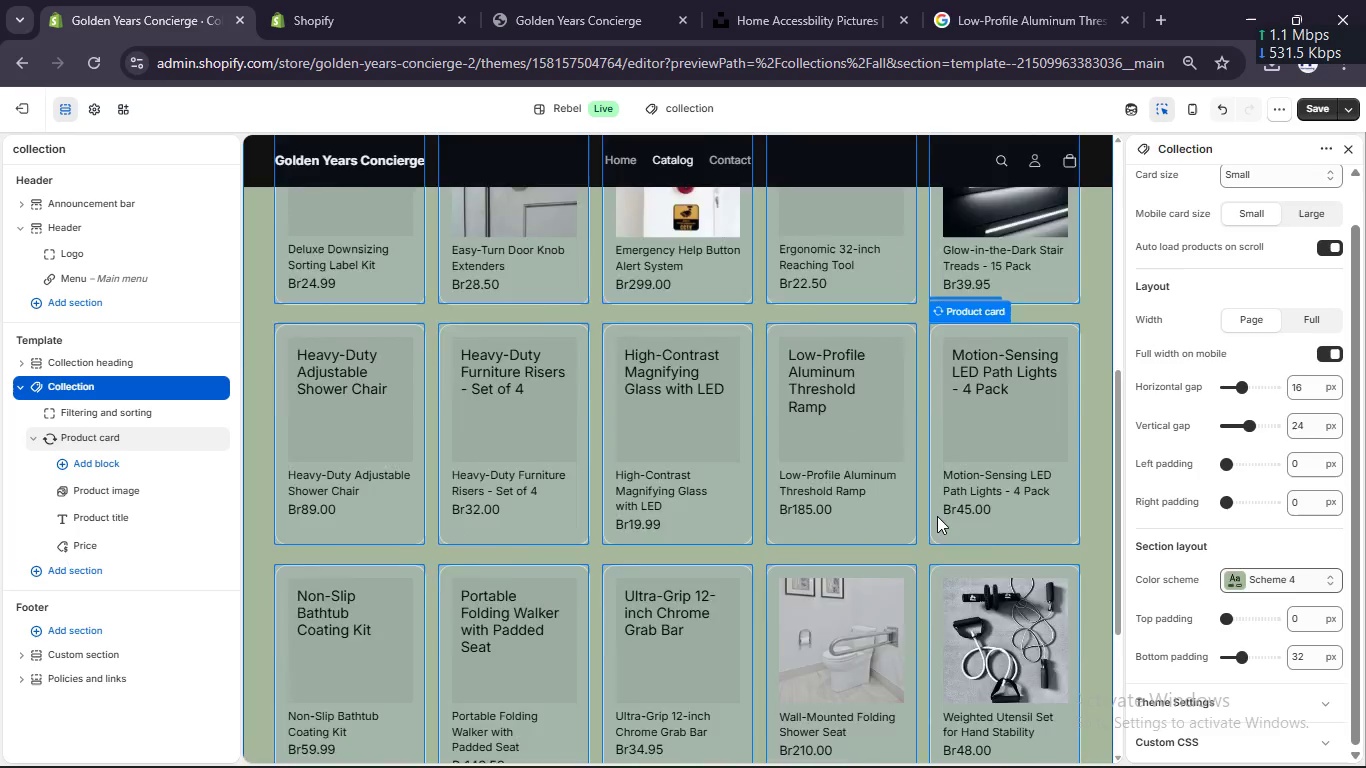 
scroll: coordinate [937, 516], scroll_direction: up, amount: 5.0
 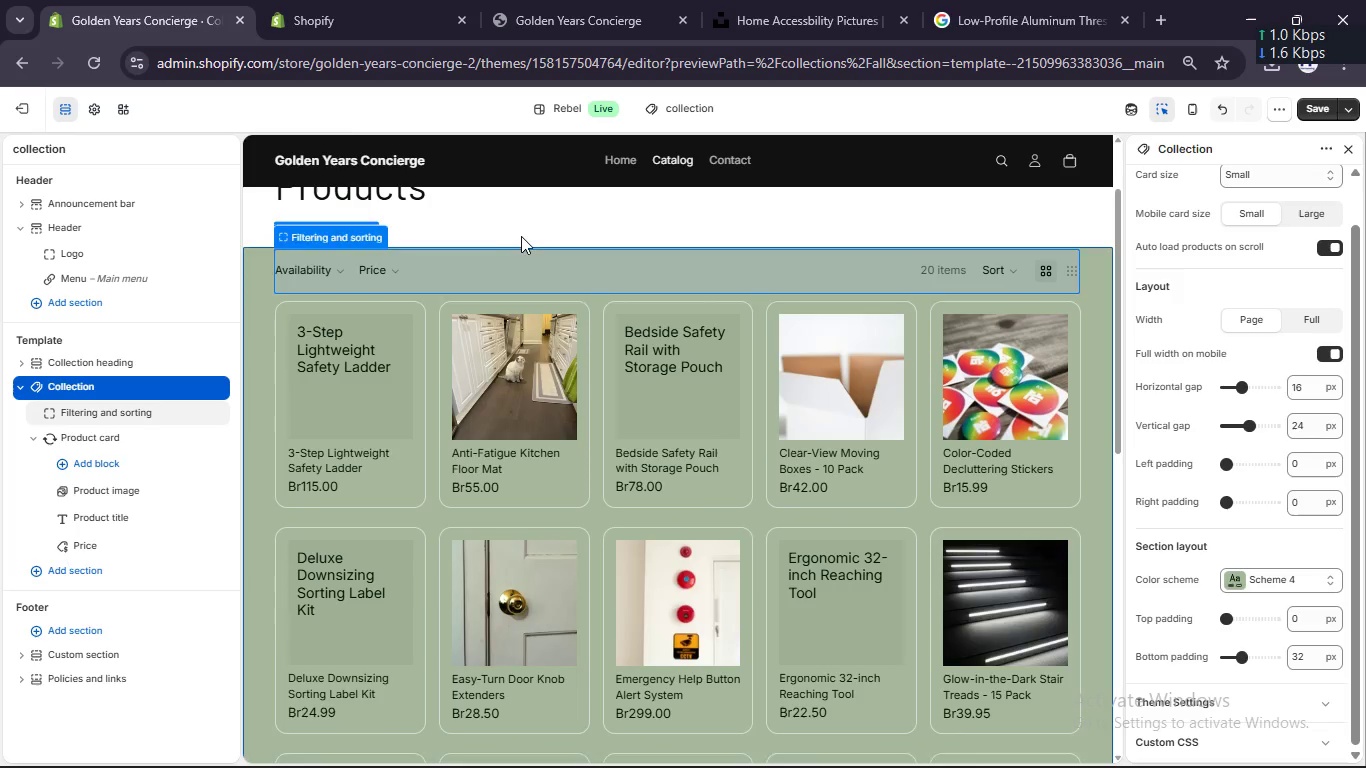 
left_click([523, 226])
 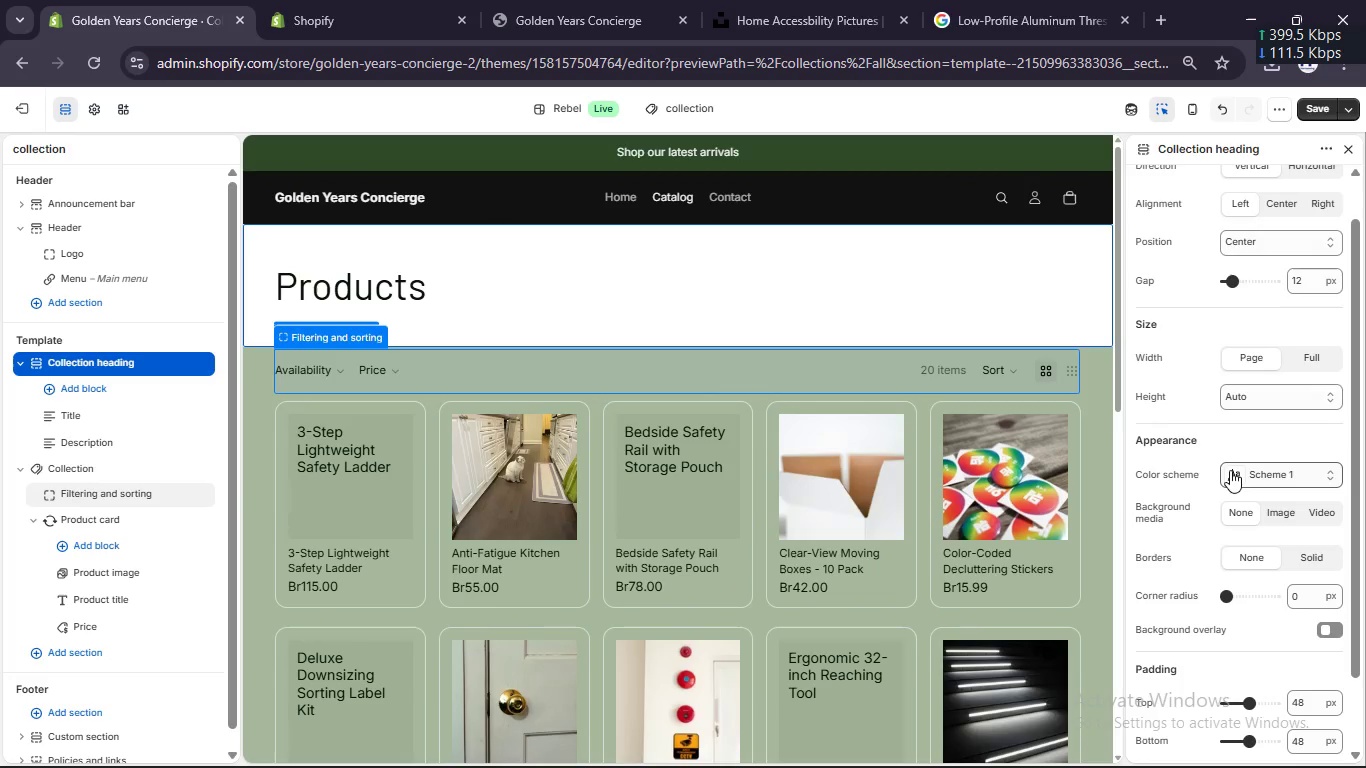 
left_click([1237, 477])
 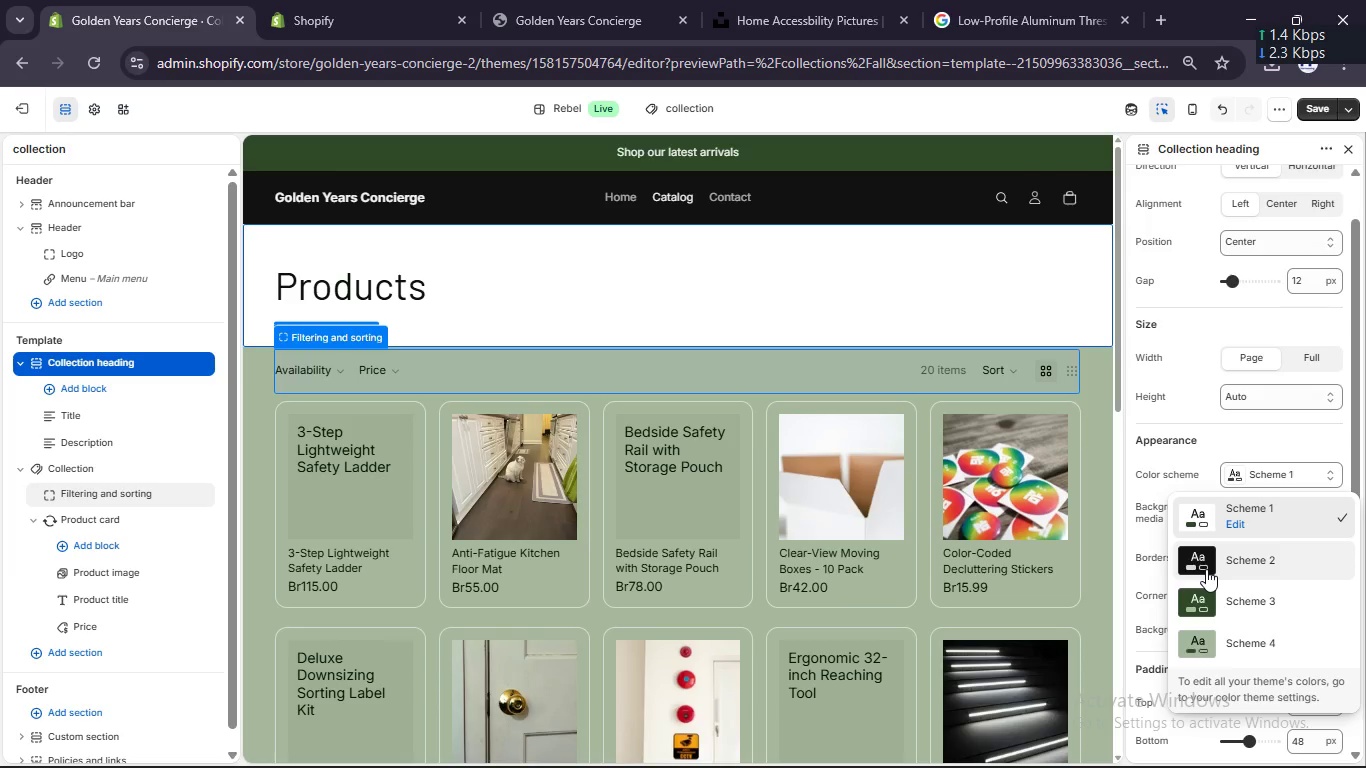 
left_click([1206, 569])
 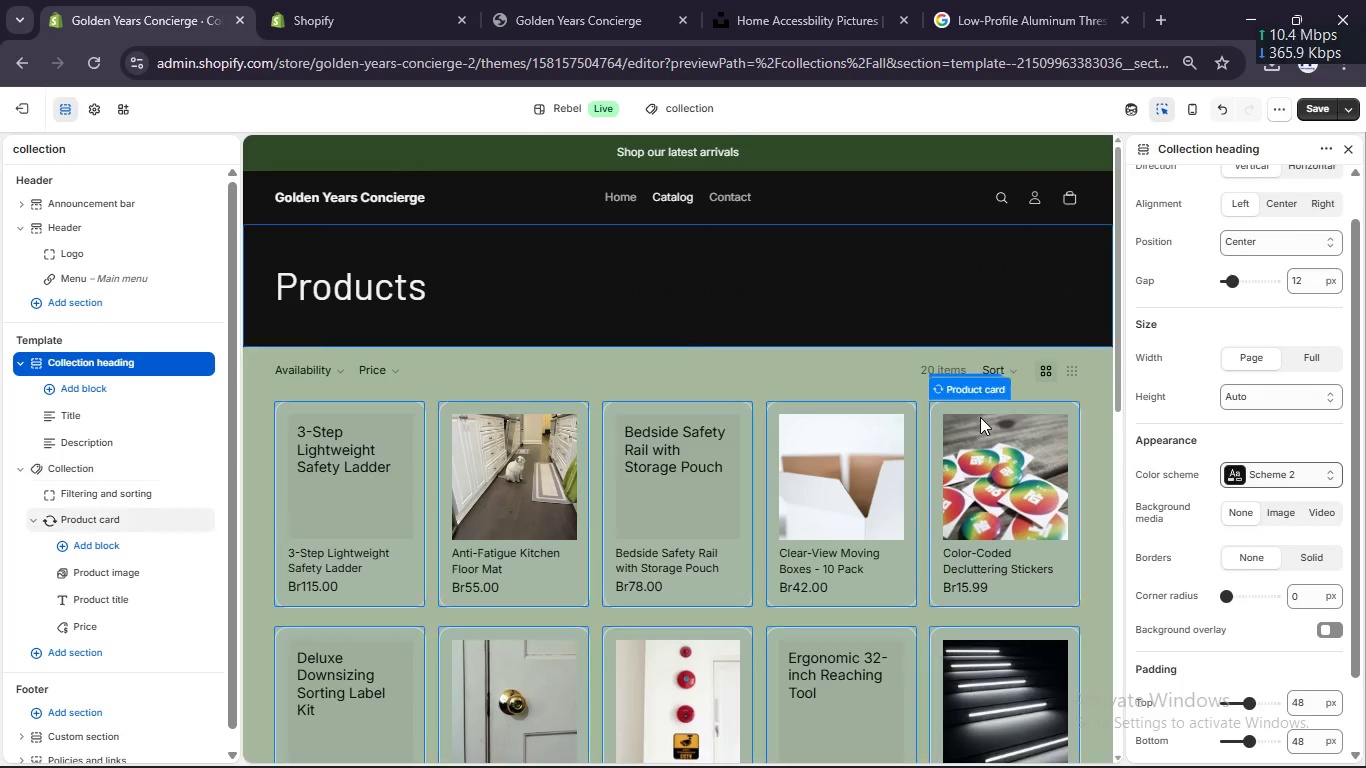 
scroll: coordinate [980, 417], scroll_direction: up, amount: 1.0
 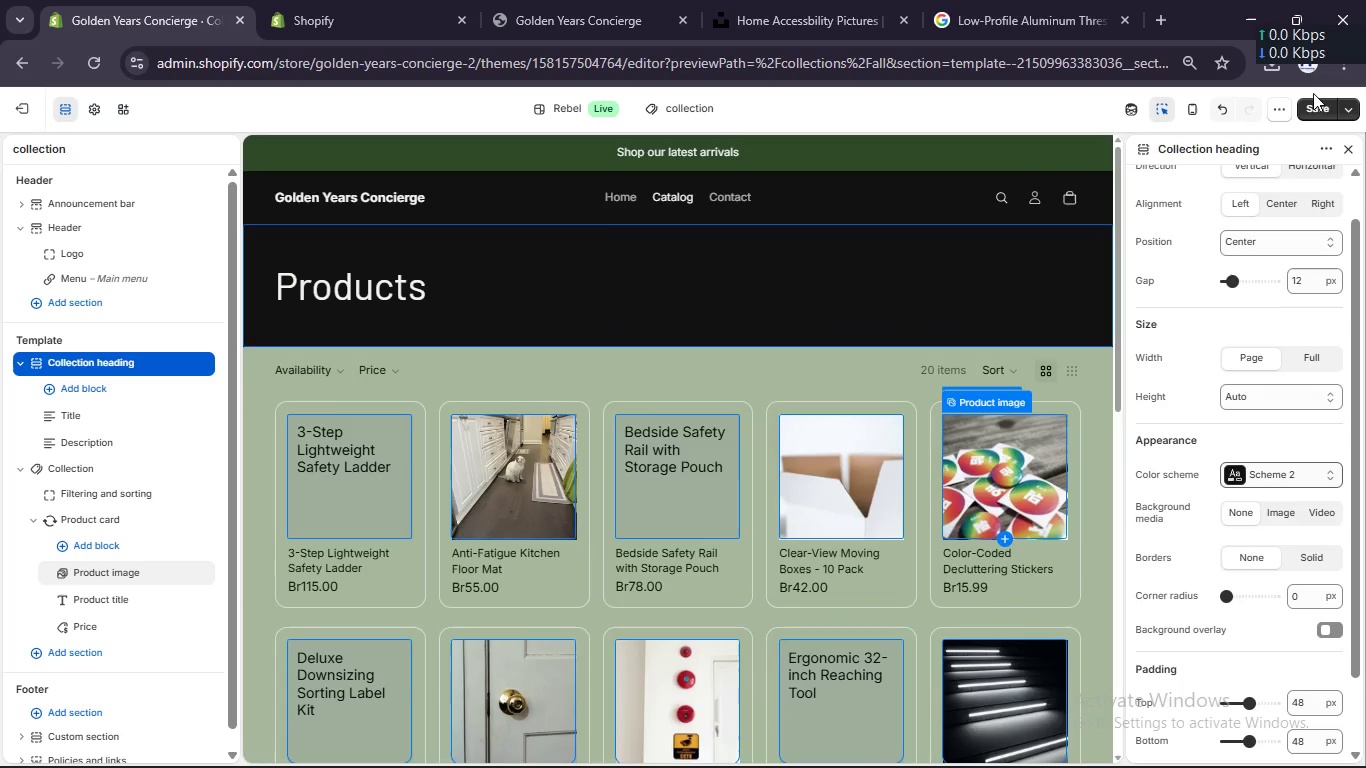 
left_click([1313, 109])
 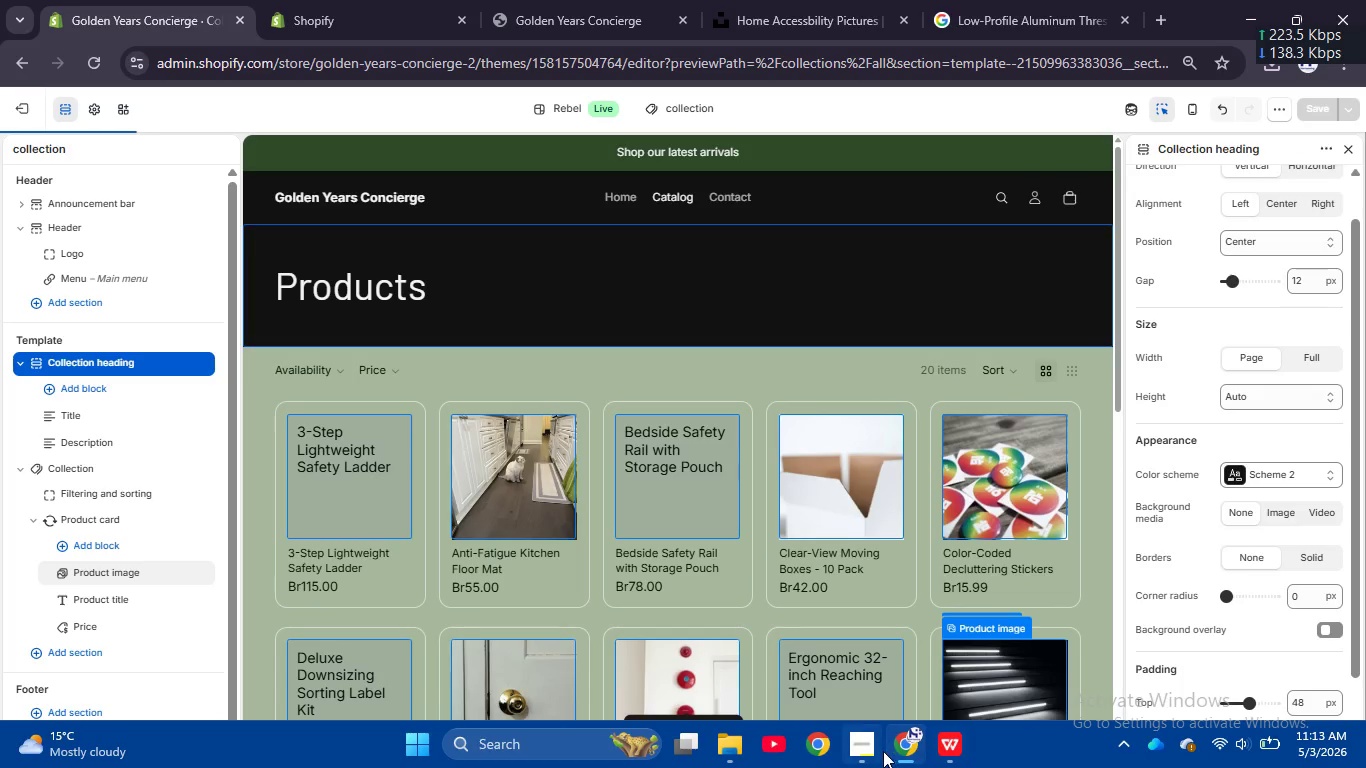 
left_click([856, 740])